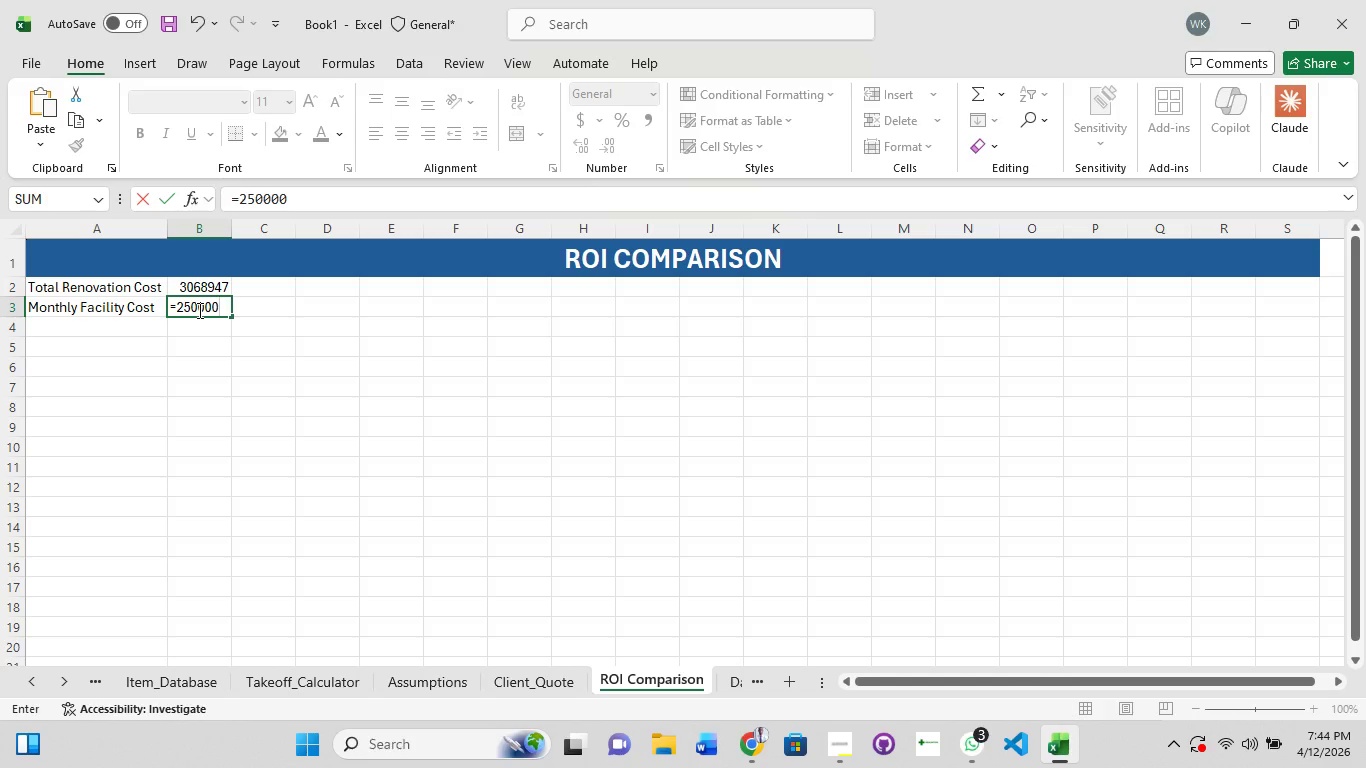 
key(Equal)
 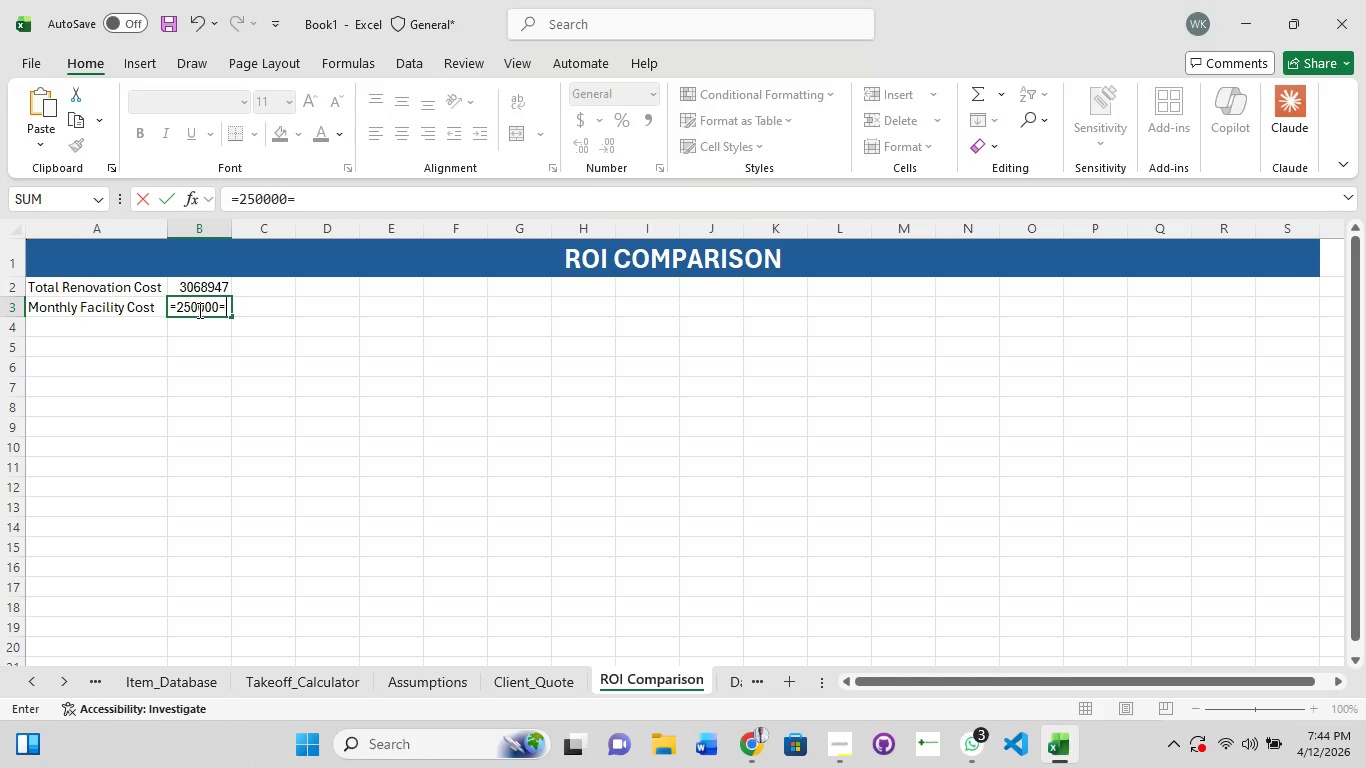 
key(Backspace)
 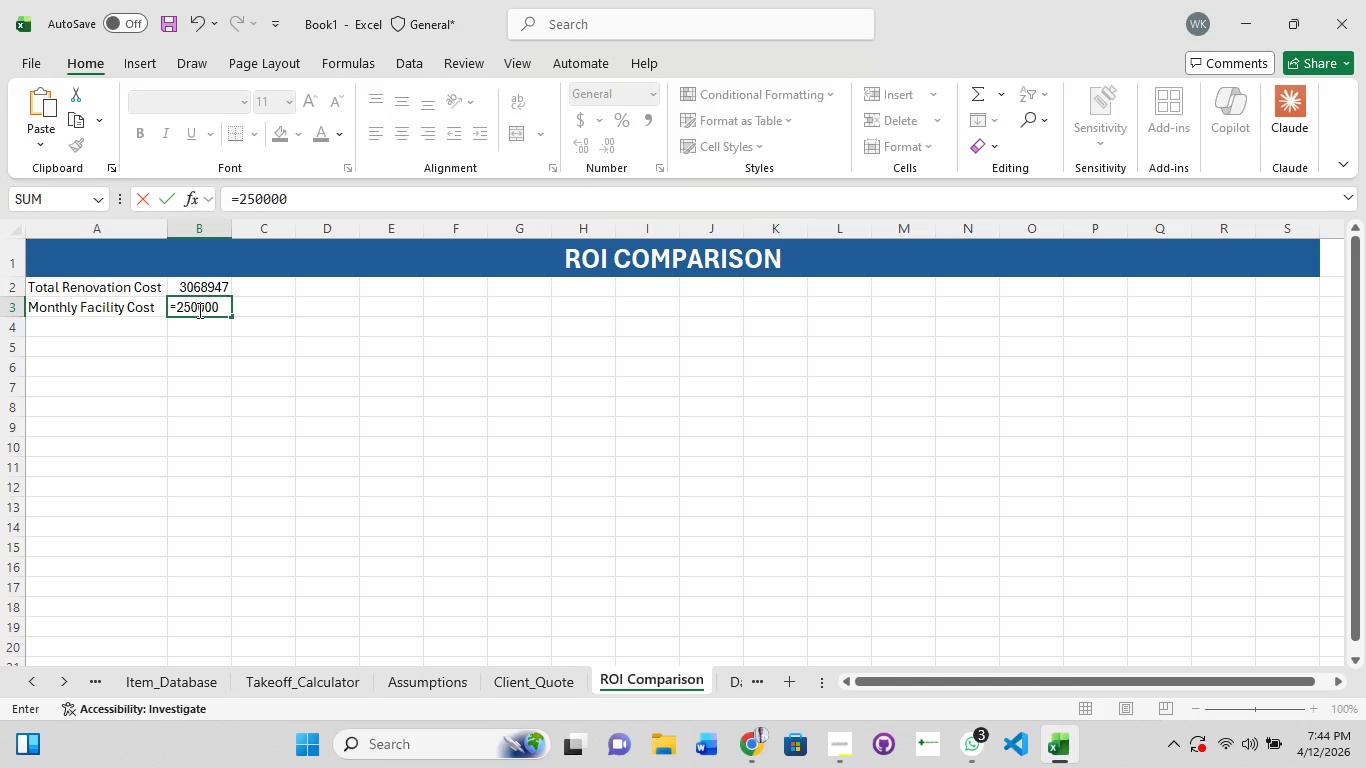 
key(Backspace)
 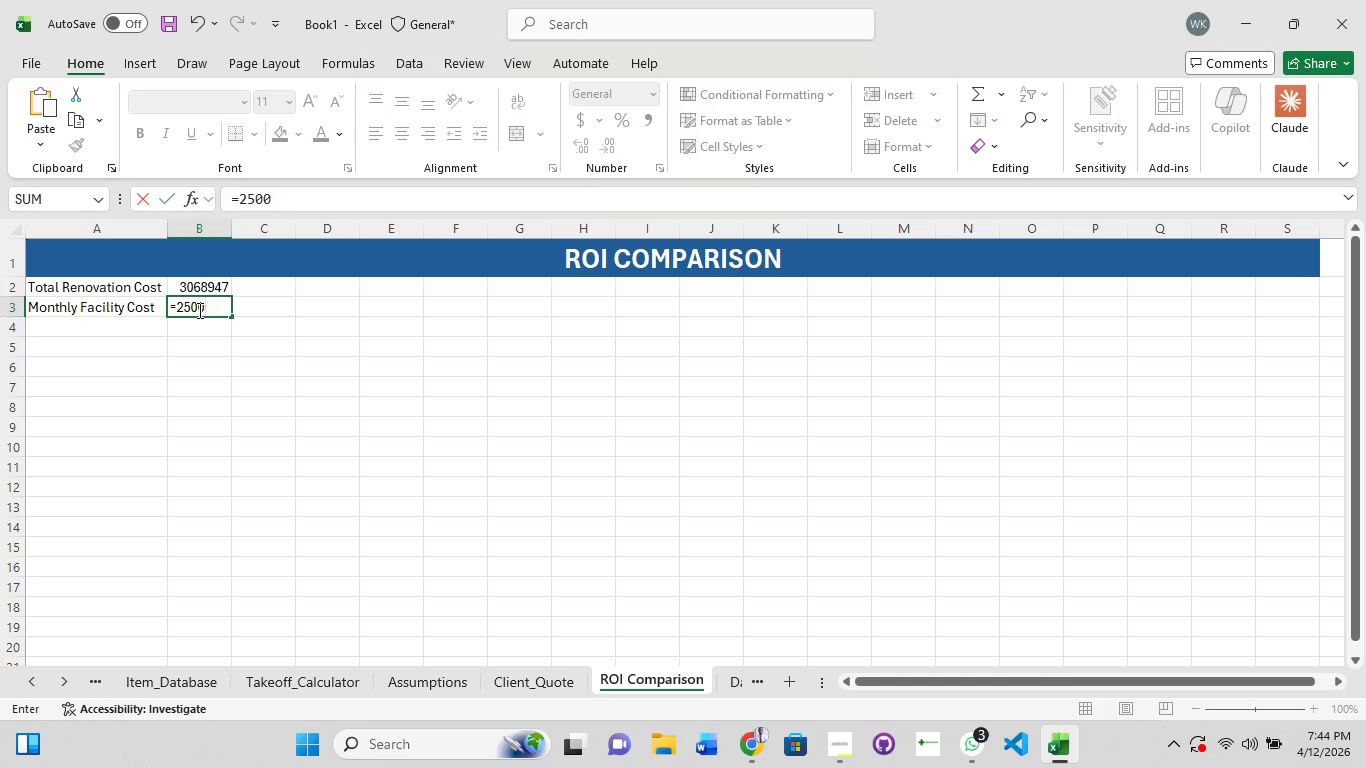 
key(Backspace)
 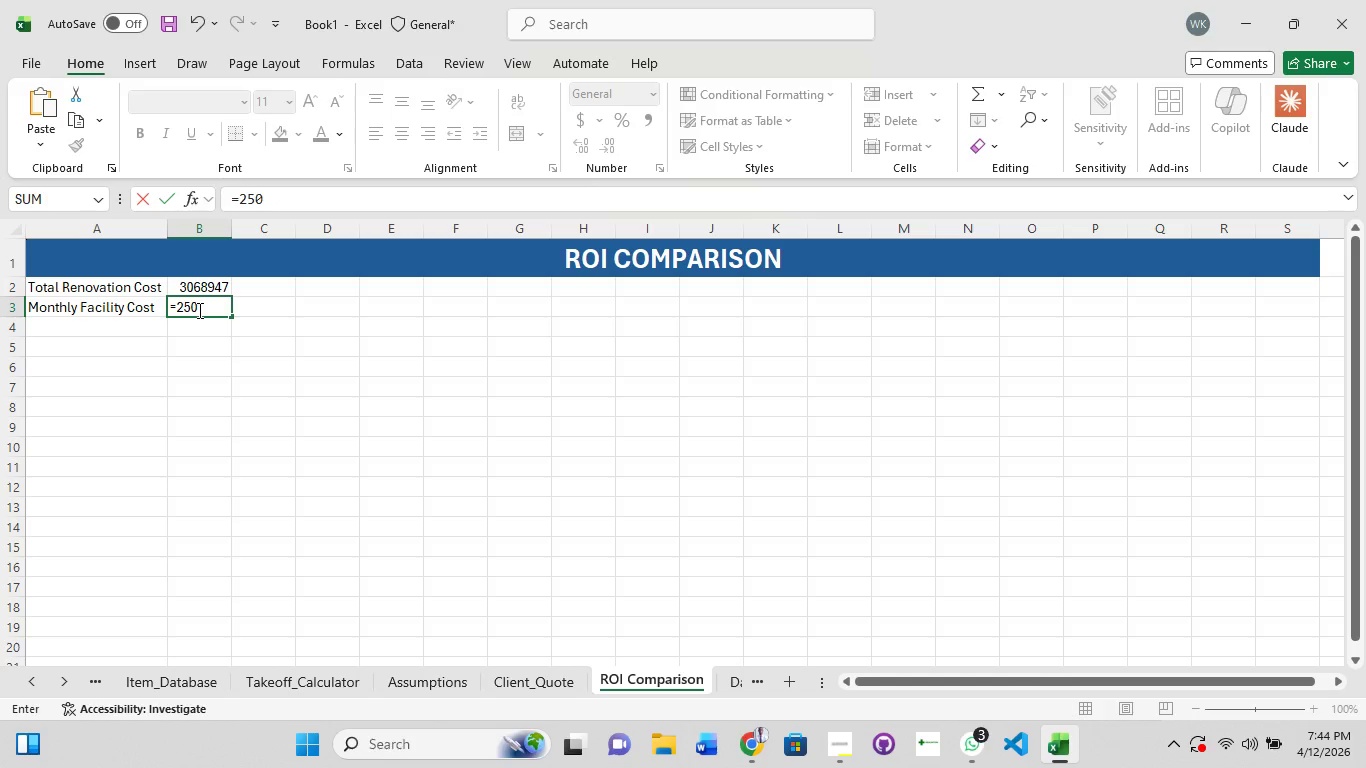 
key(Backspace)
 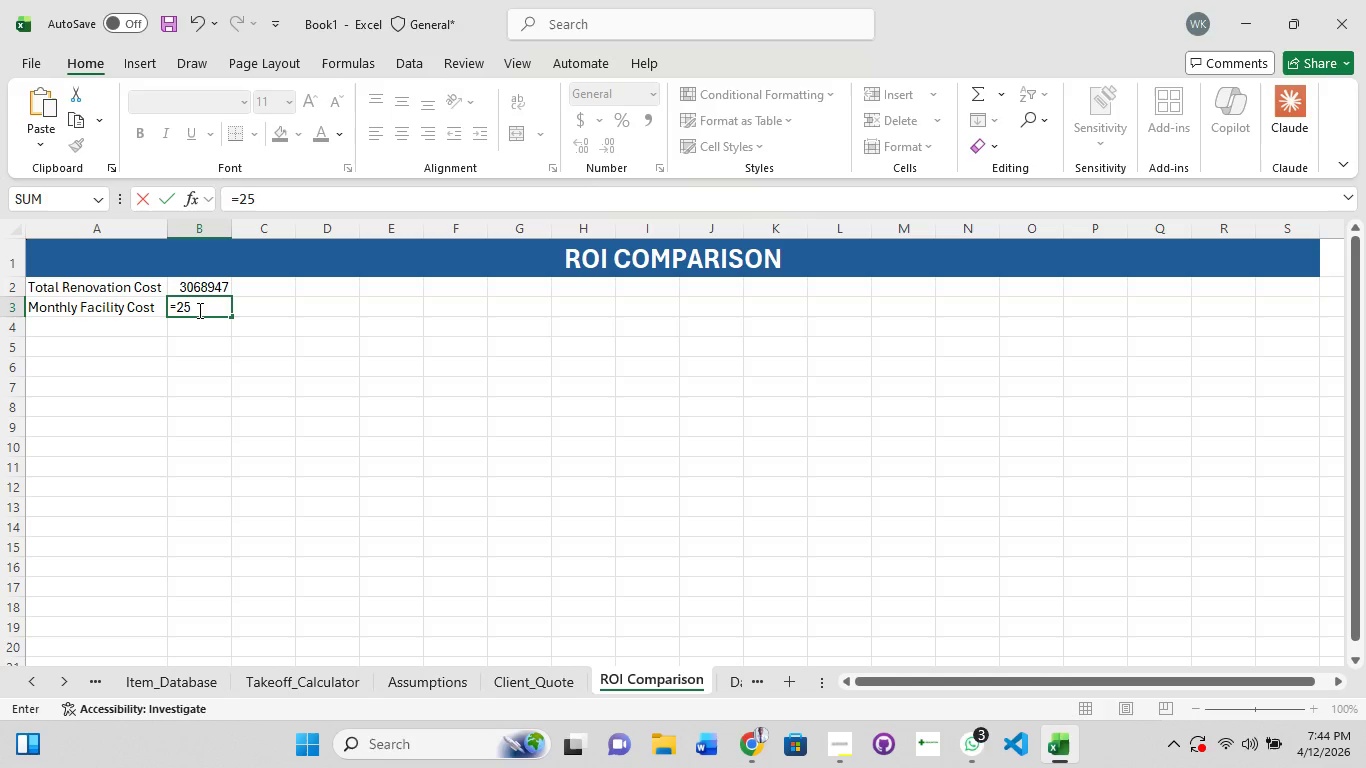 
key(Backspace)
 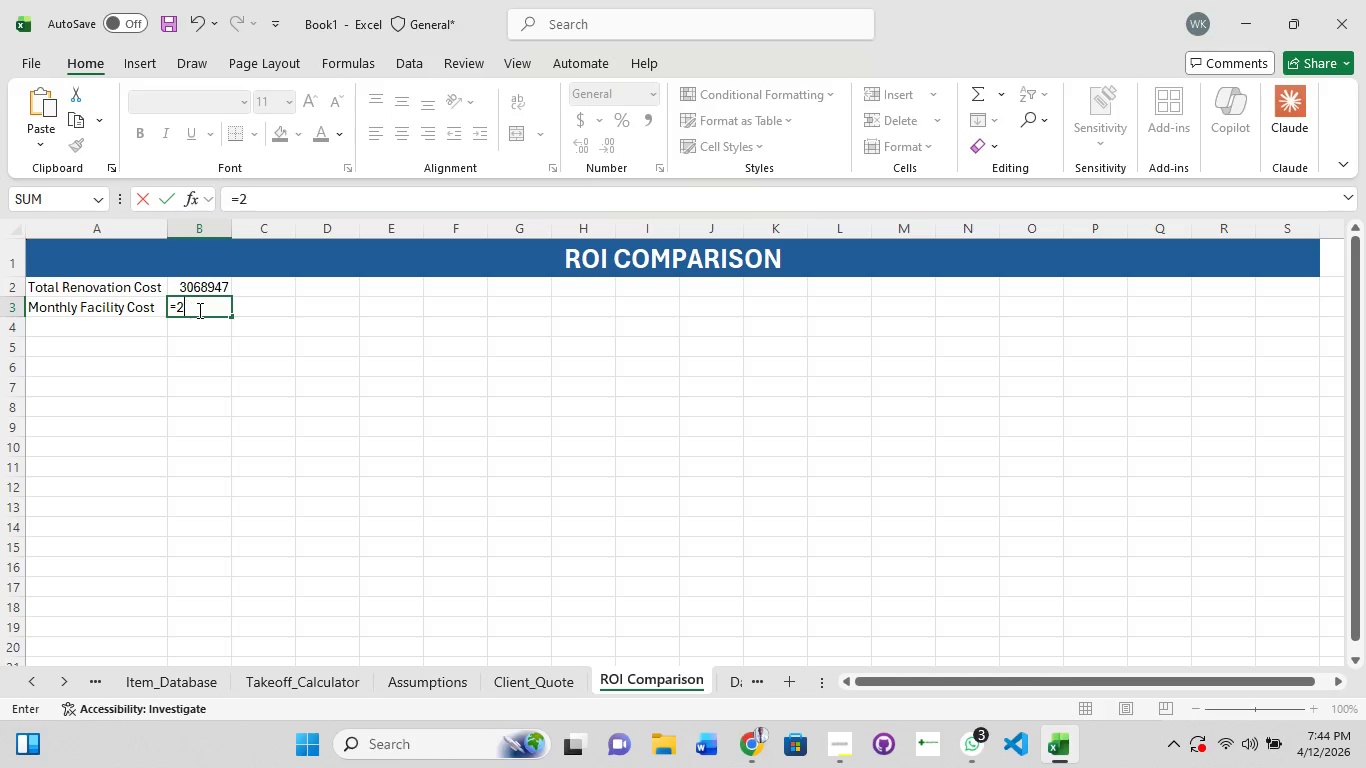 
key(Backspace)
 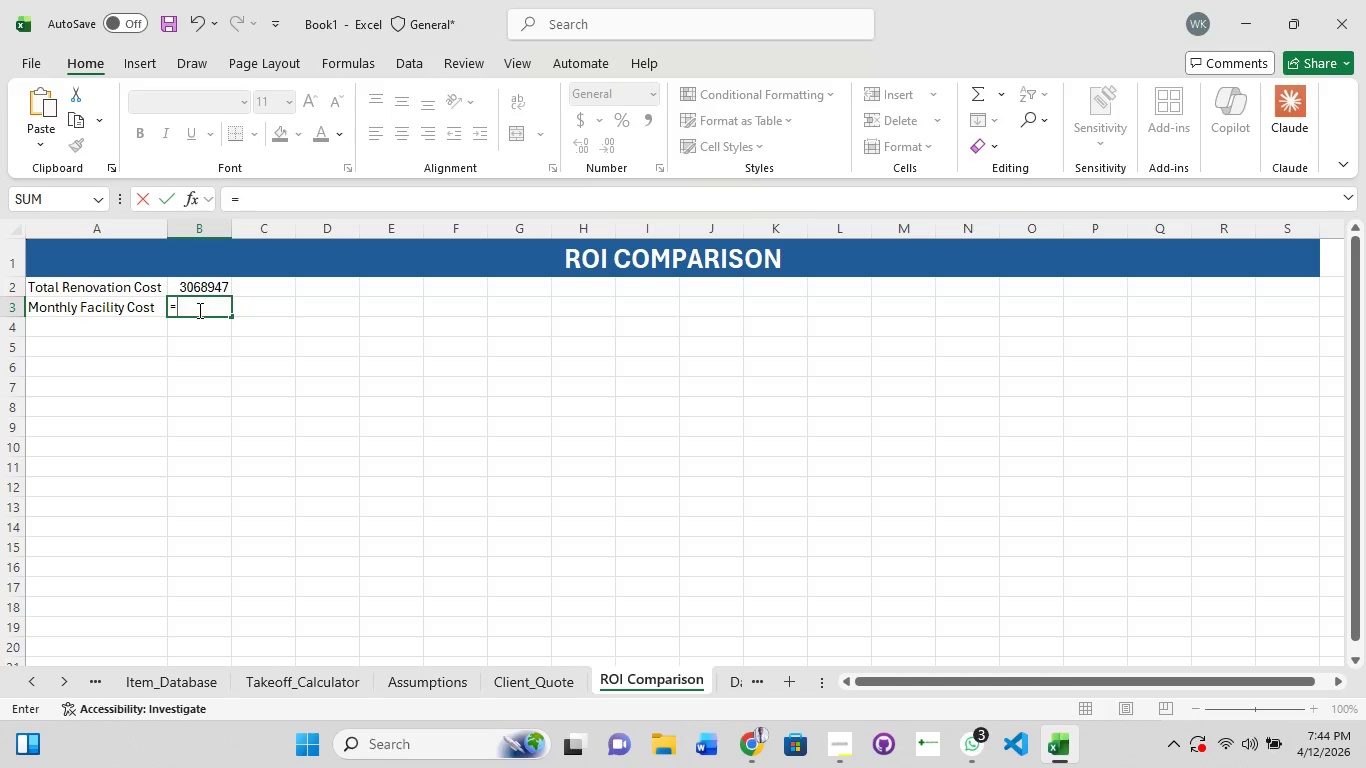 
key(Backspace)
 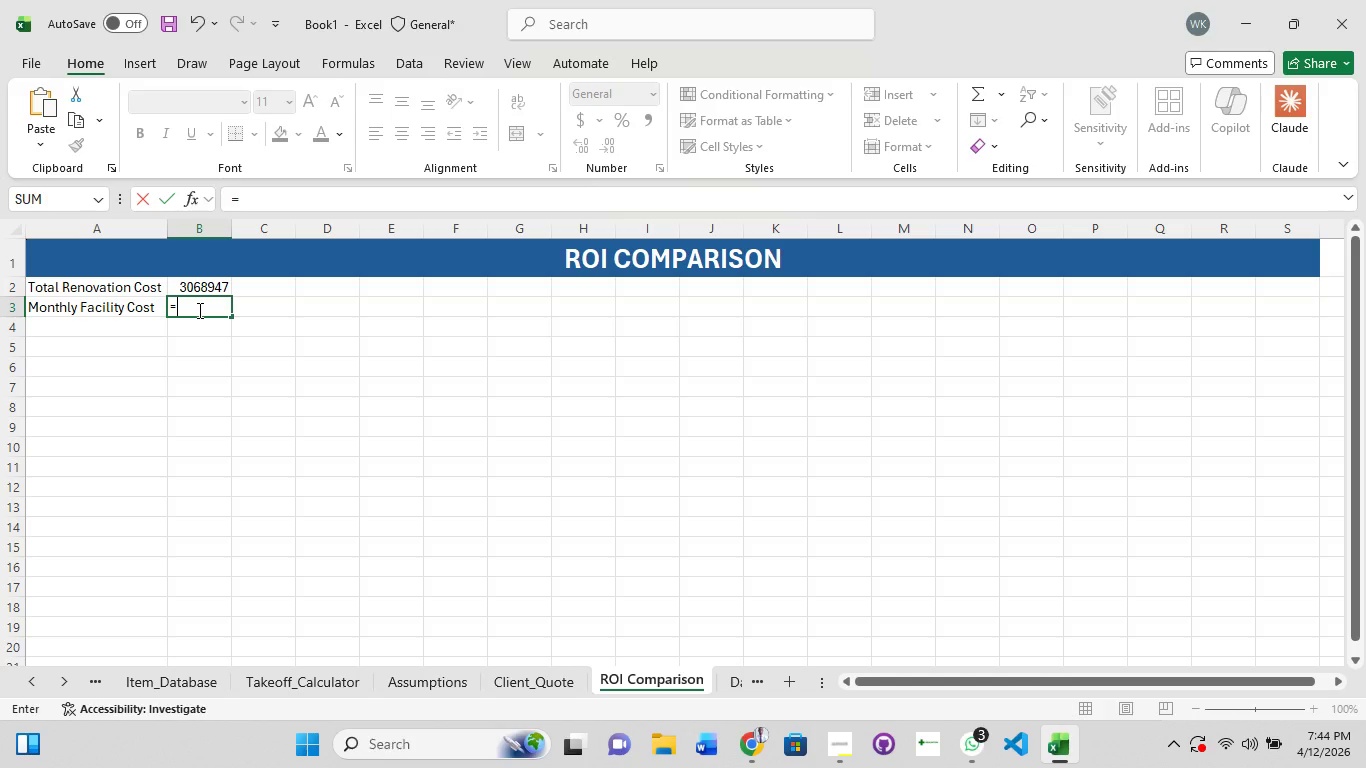 
key(Quote)
 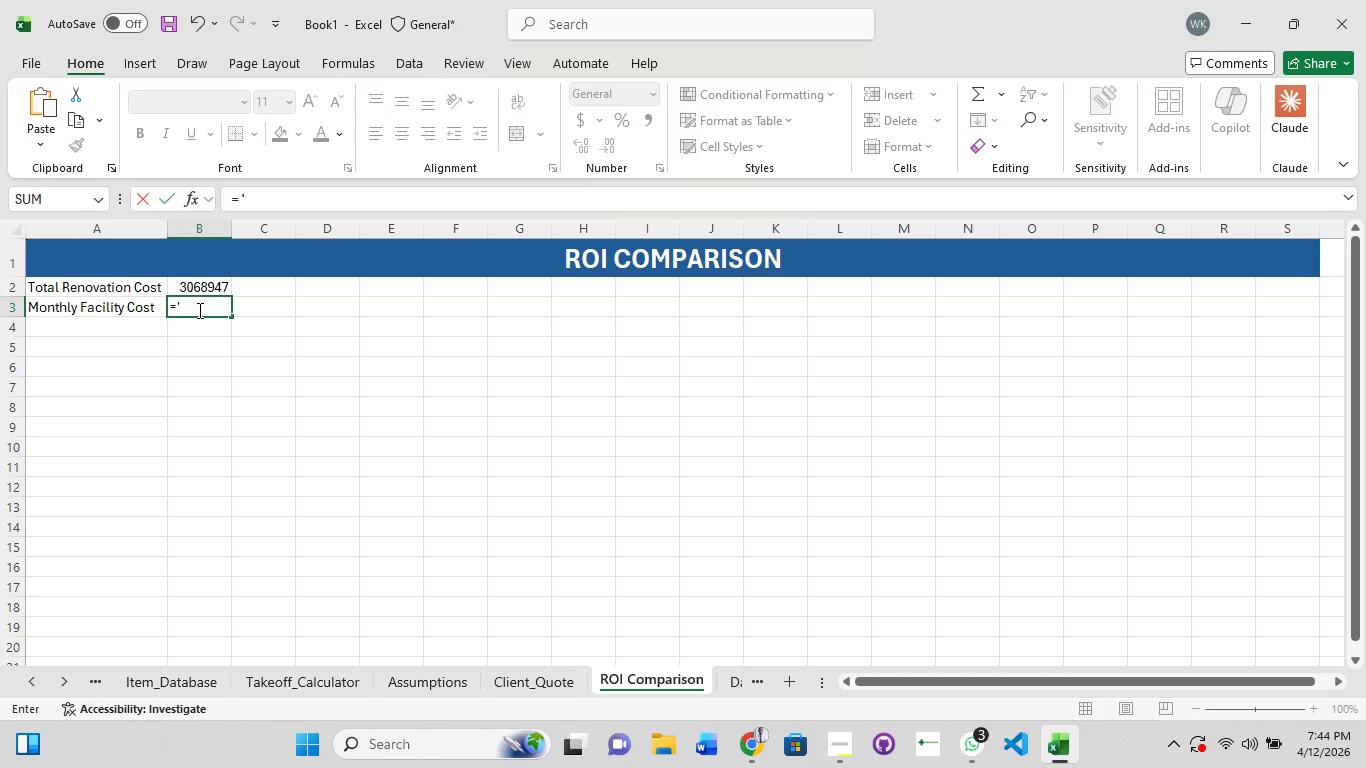 
type(Assumptions'!)
 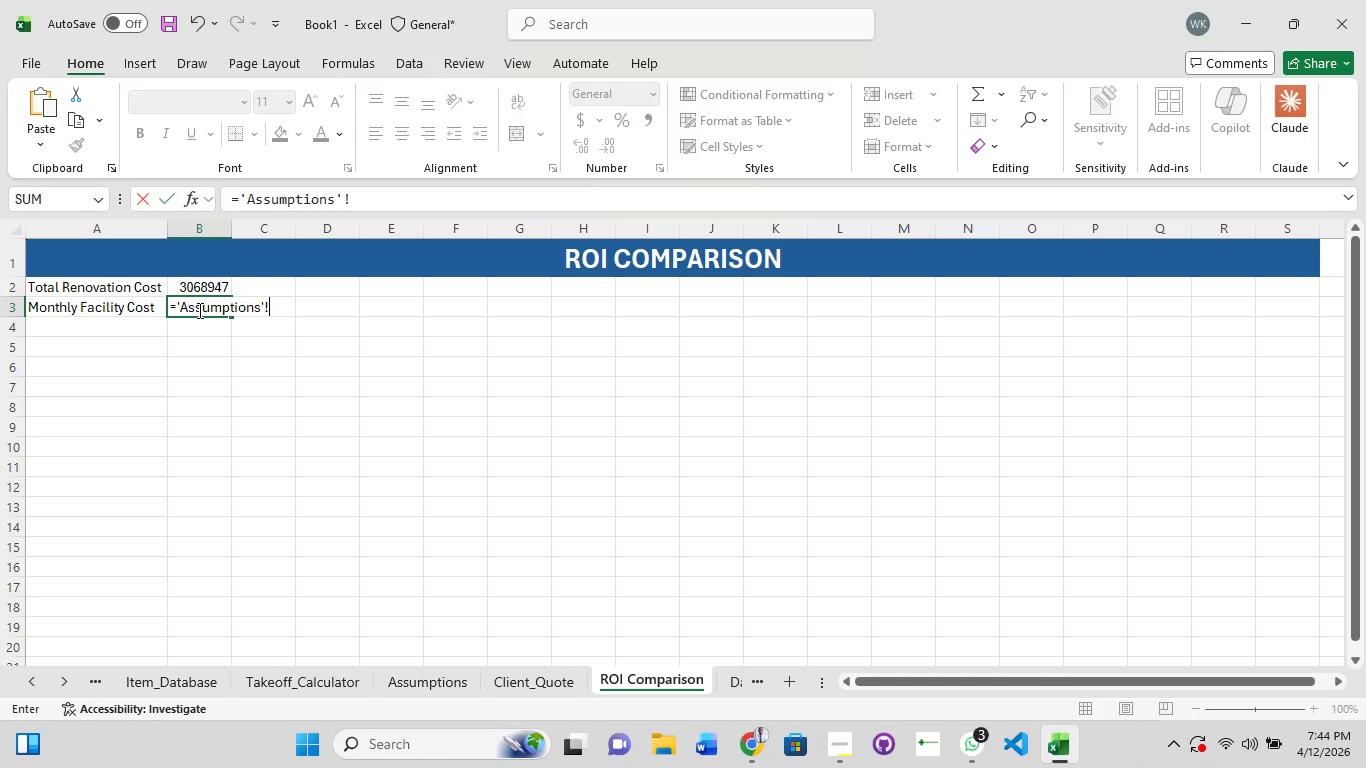 
left_click([429, 685])
 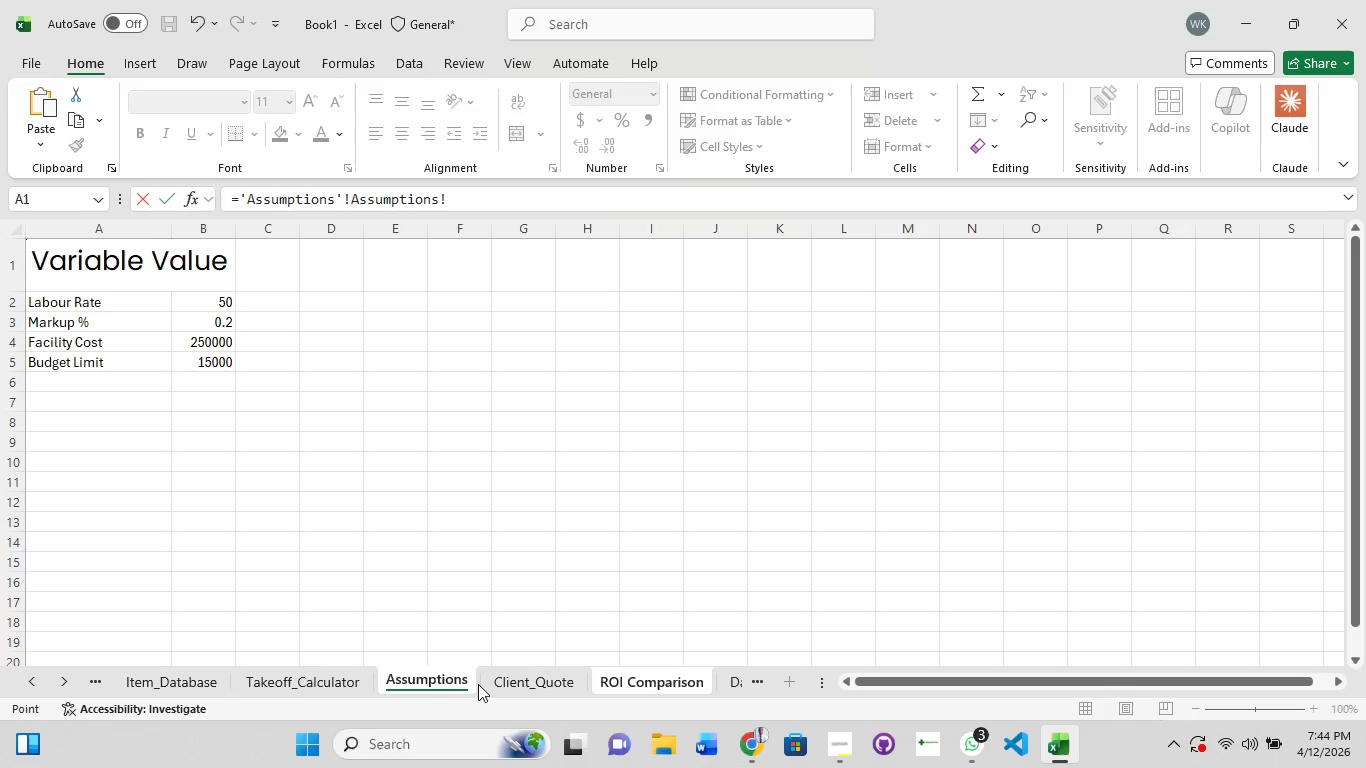 
wait(6.69)
 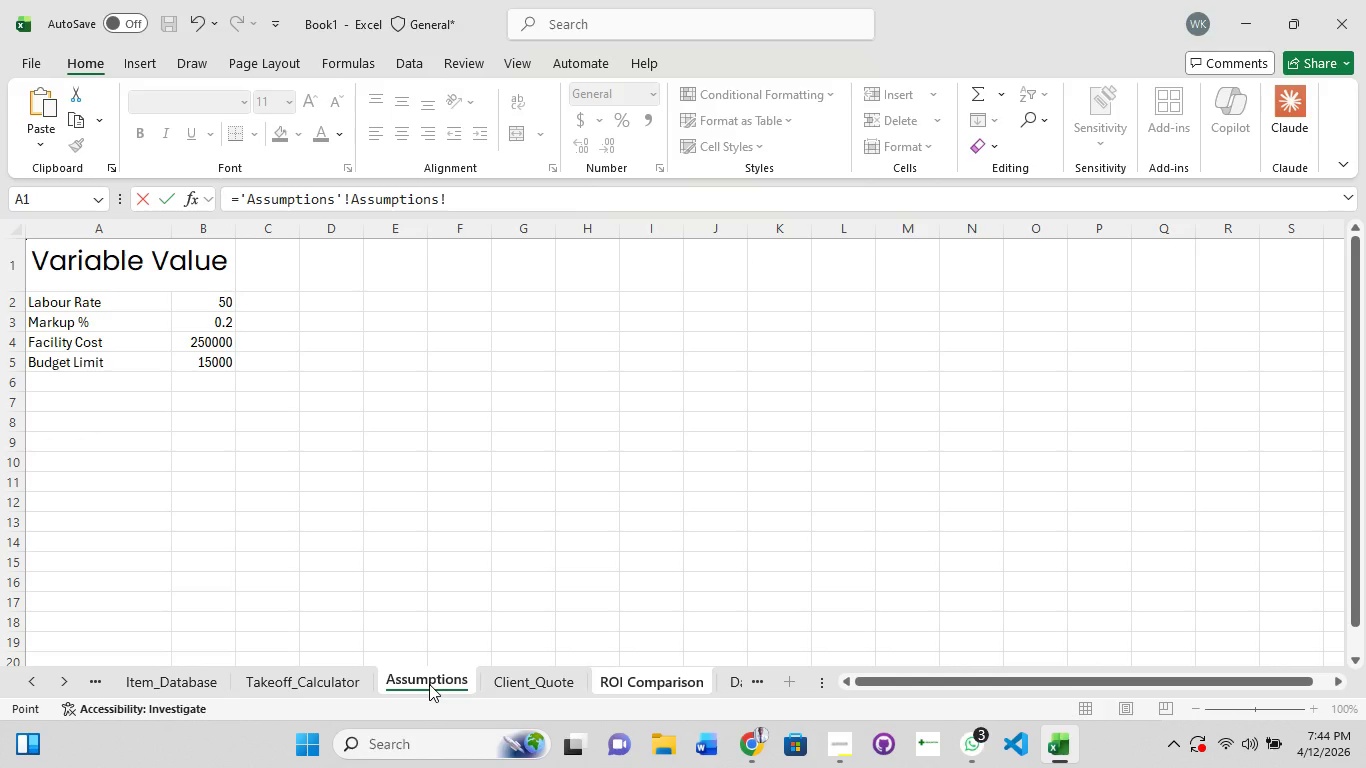 
left_click([554, 690])
 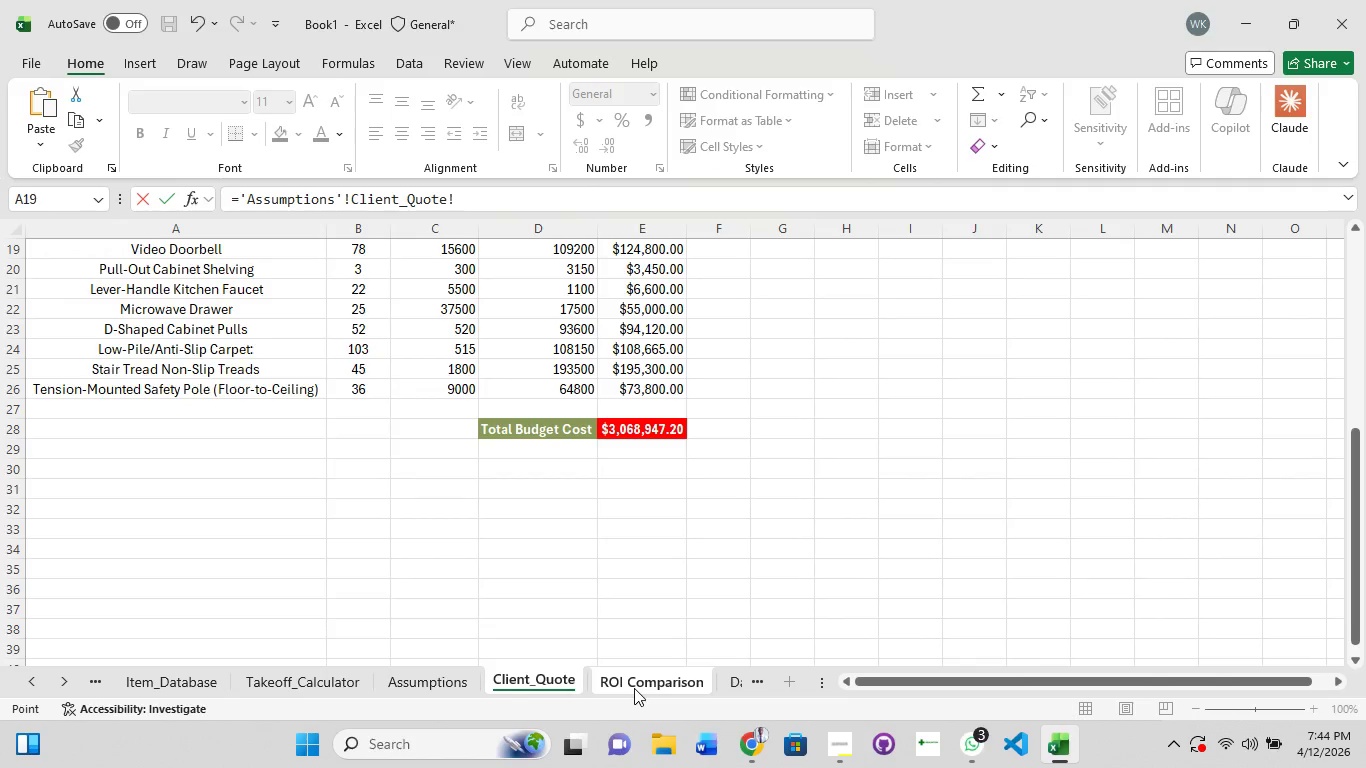 
left_click([634, 688])
 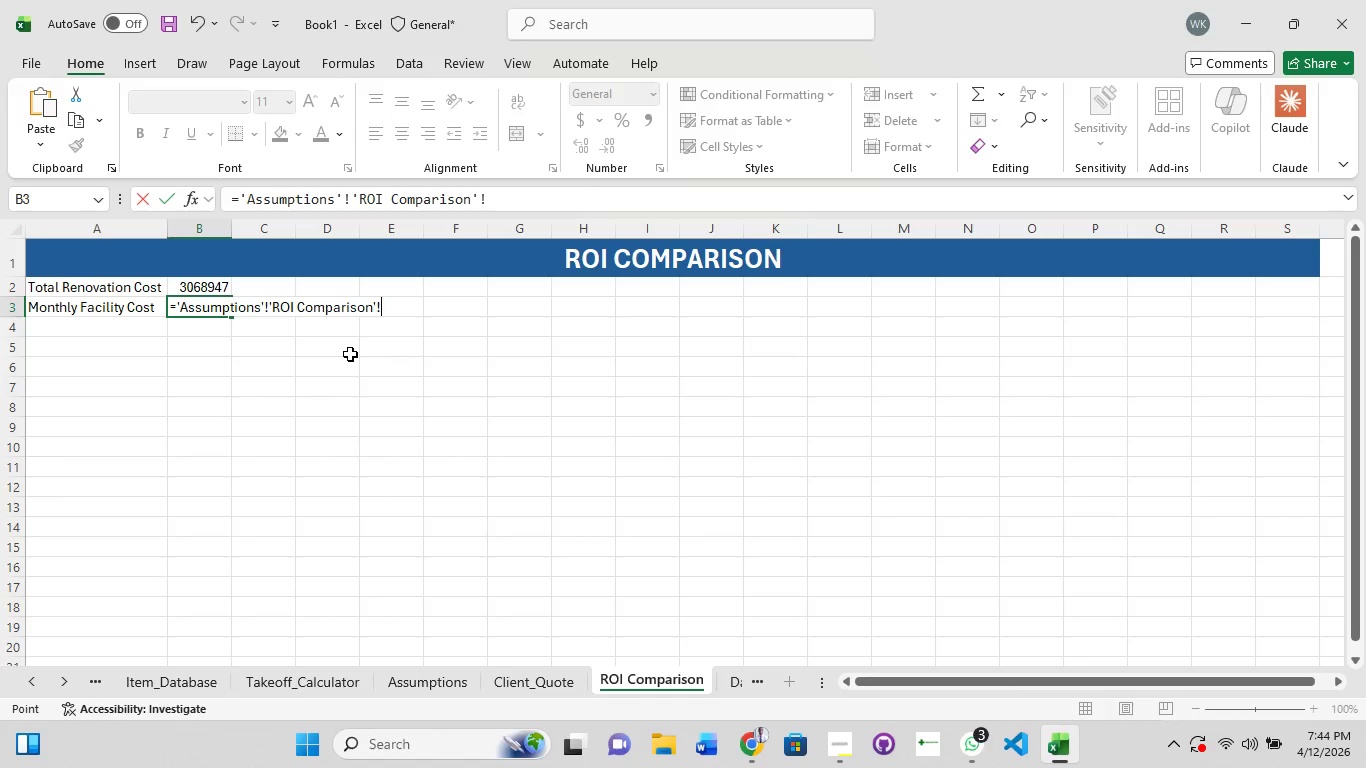 
key(Backspace)
key(Backspace)
key(Backspace)
key(Backspace)
key(Backspace)
key(Backspace)
key(Backspace)
key(Backspace)
key(Backspace)
key(Backspace)
key(Backspace)
key(Backspace)
key(Backspace)
key(Backspace)
key(Backspace)
key(Backspace)
key(Backspace)
type(B4)
 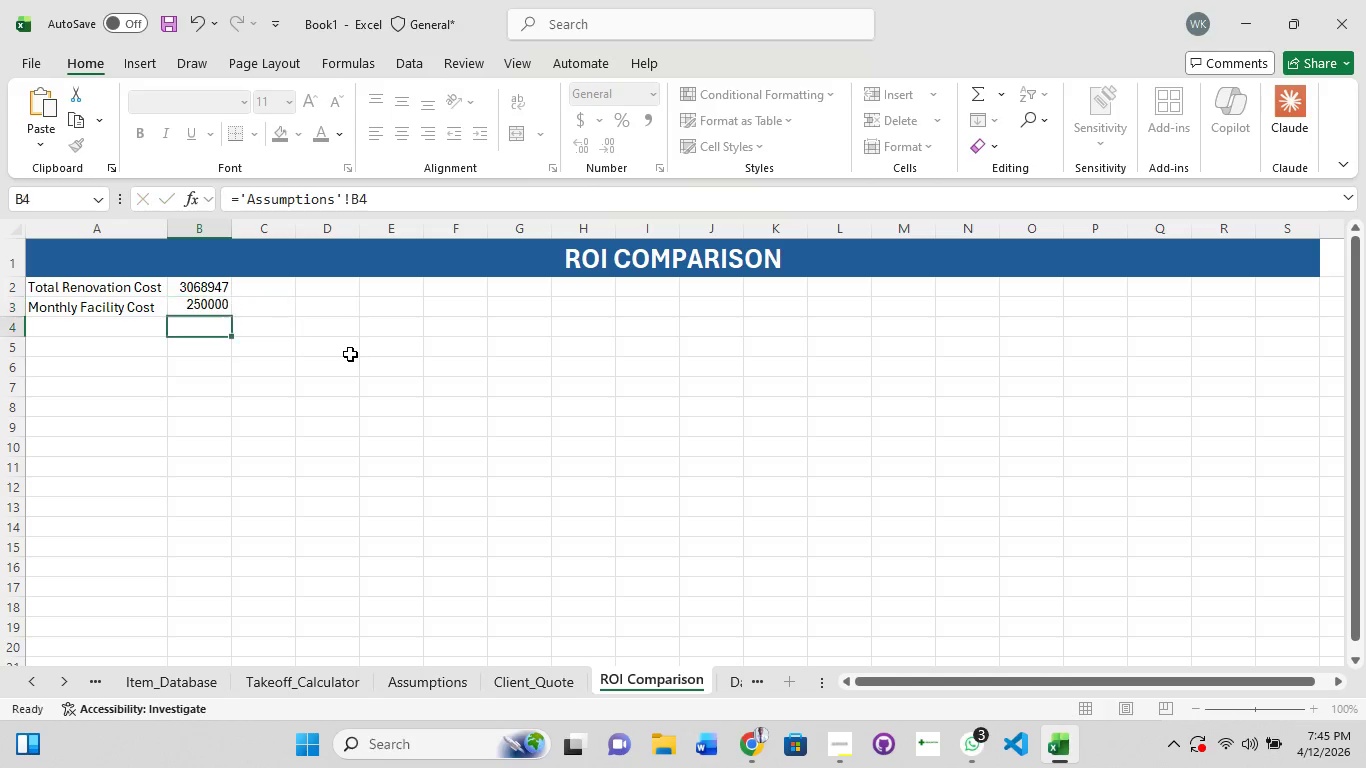 
 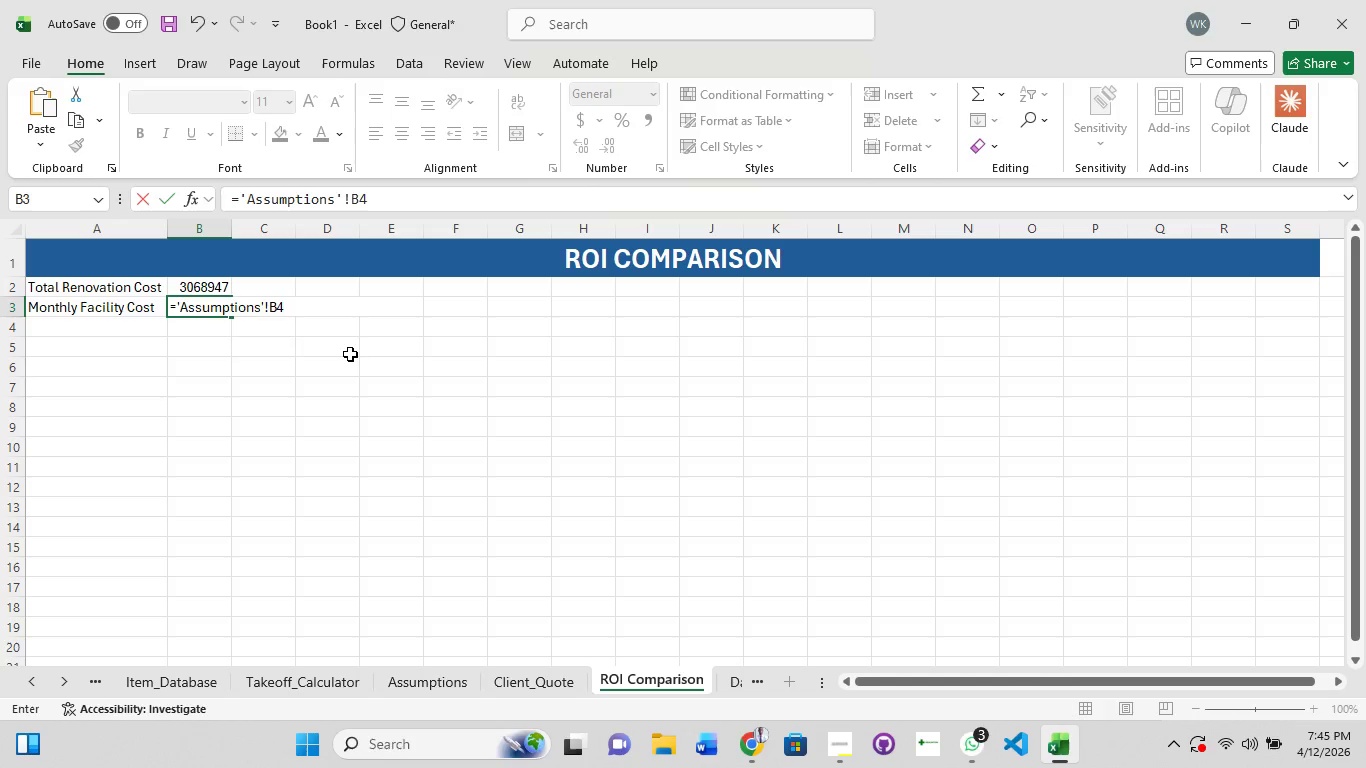 
key(Enter)
 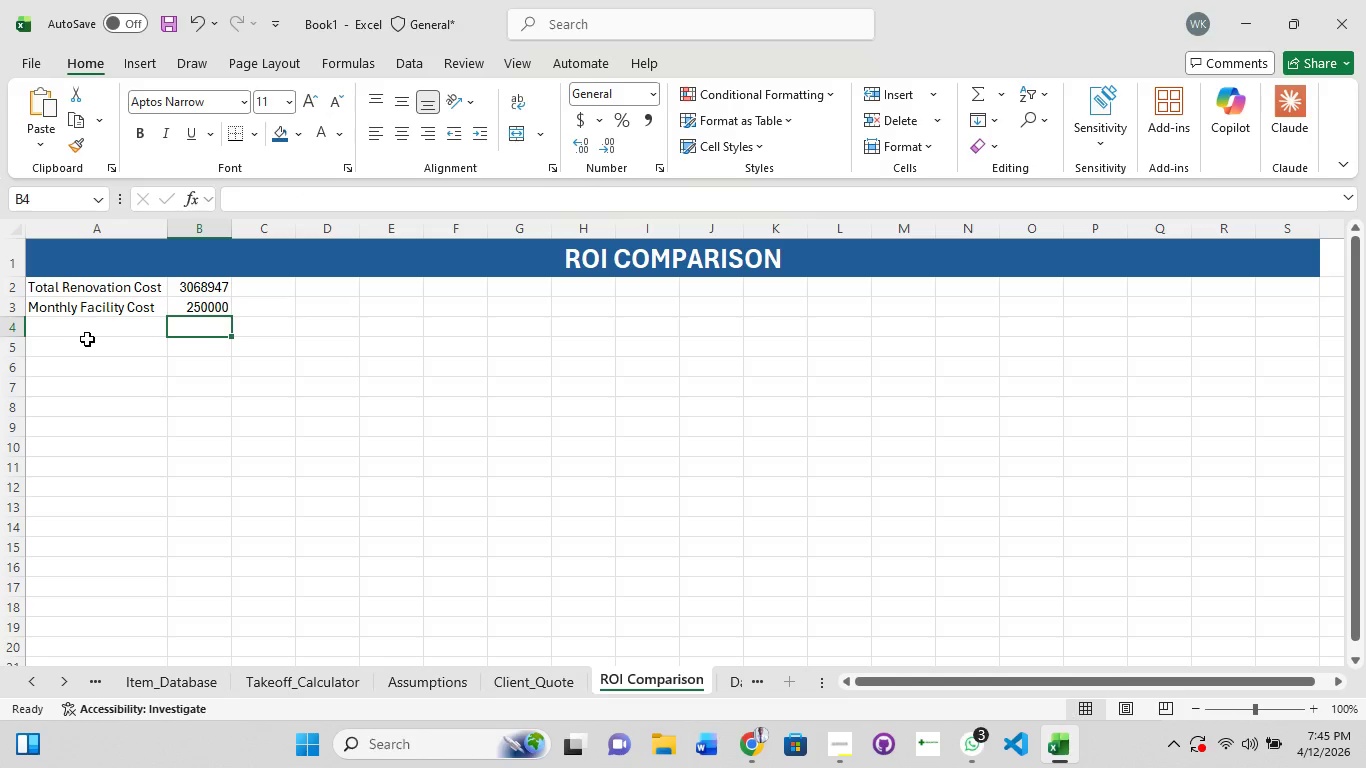 
left_click([83, 324])
 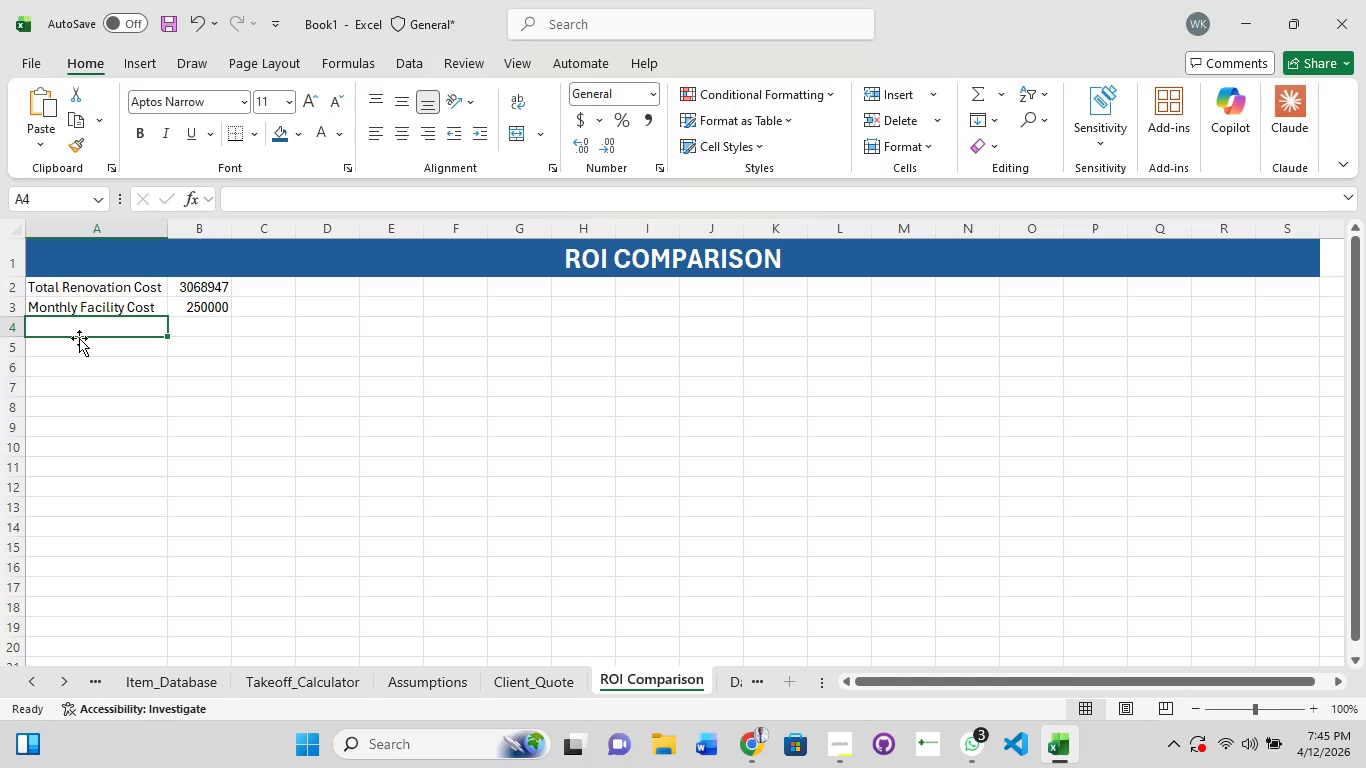 
double_click([79, 346])
 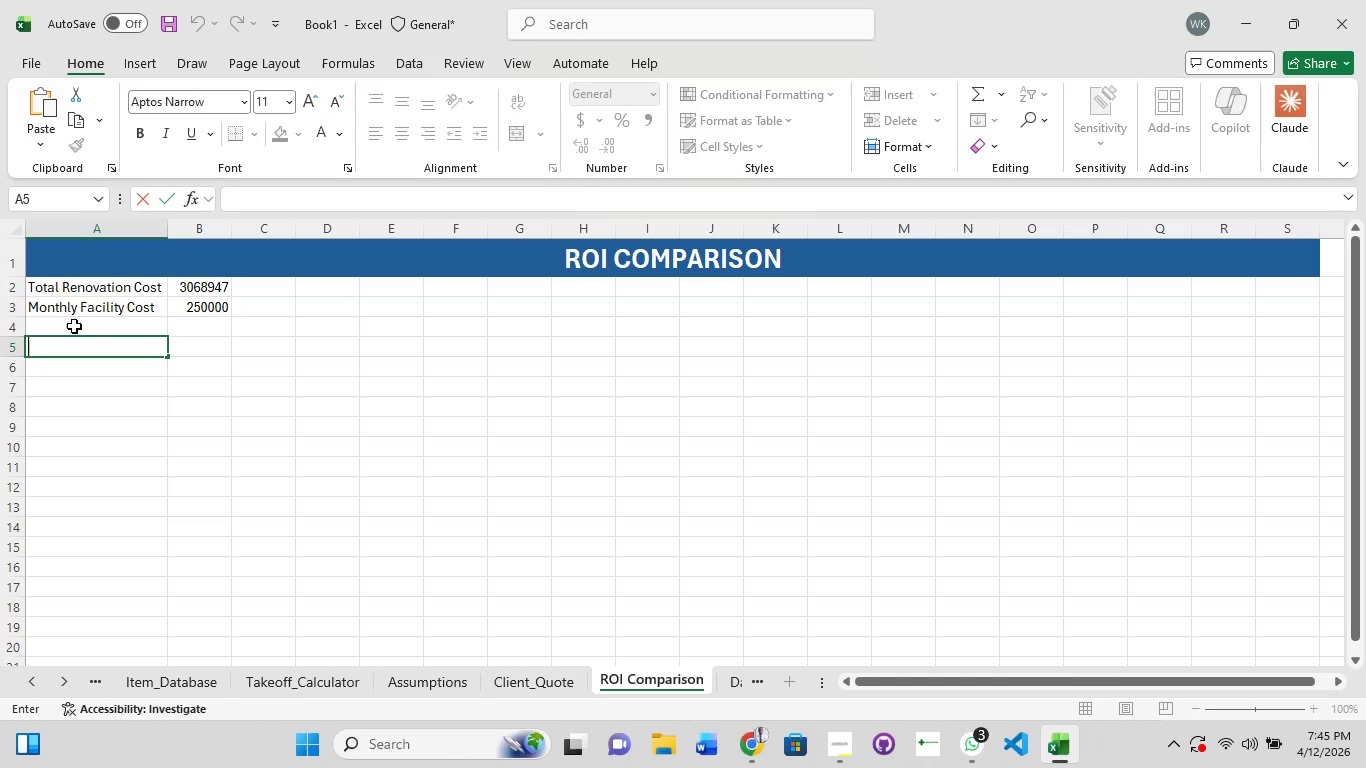 
left_click([74, 322])
 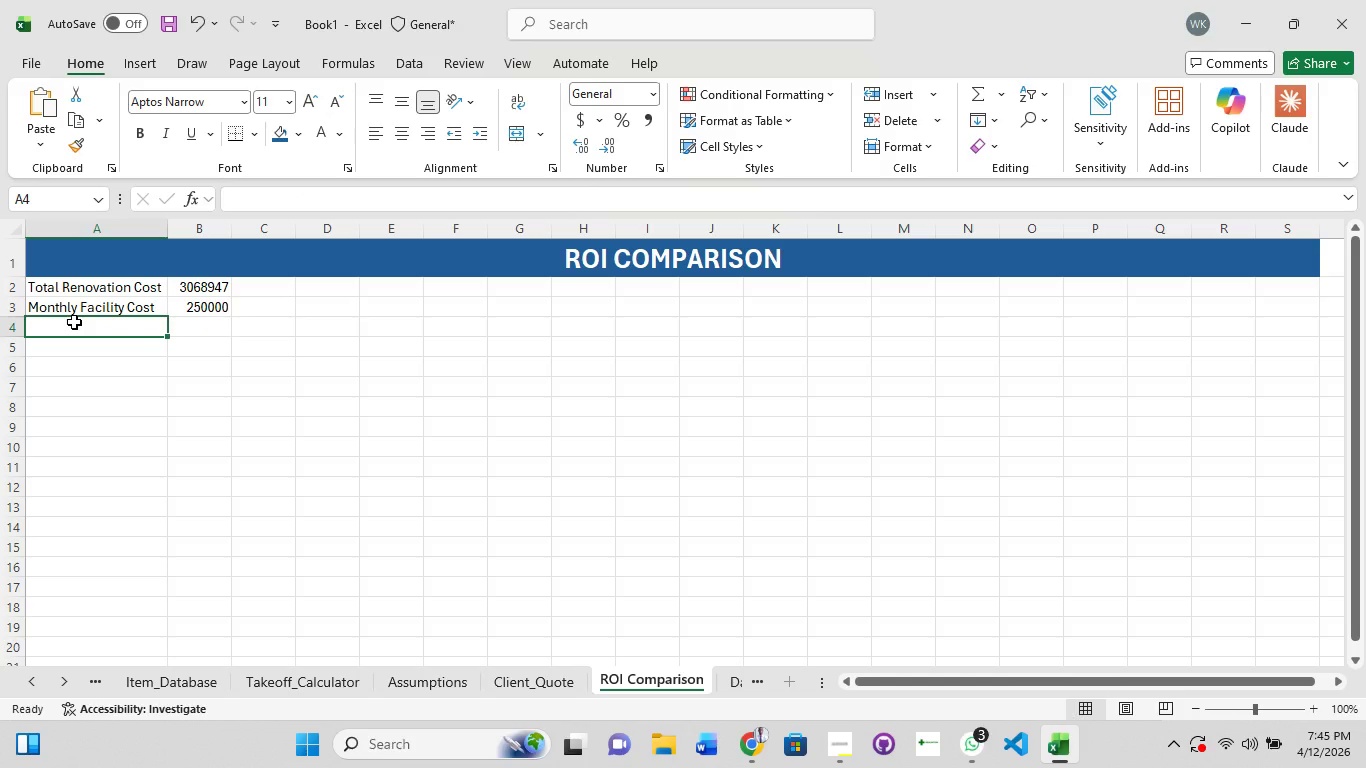 
type(Eqy)
key(Backspace)
type(uivalet)
key(Backspace)
type(nt Months)
 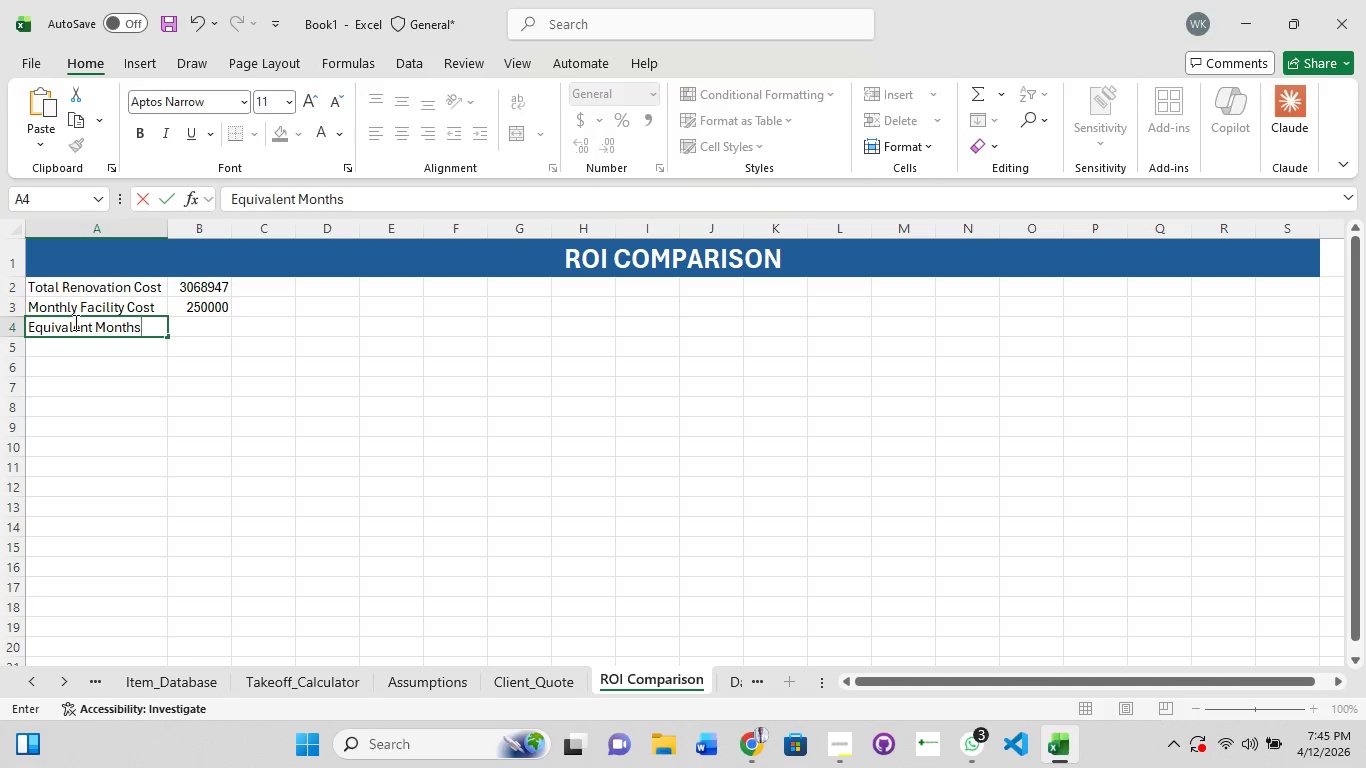 
key(Equal)
 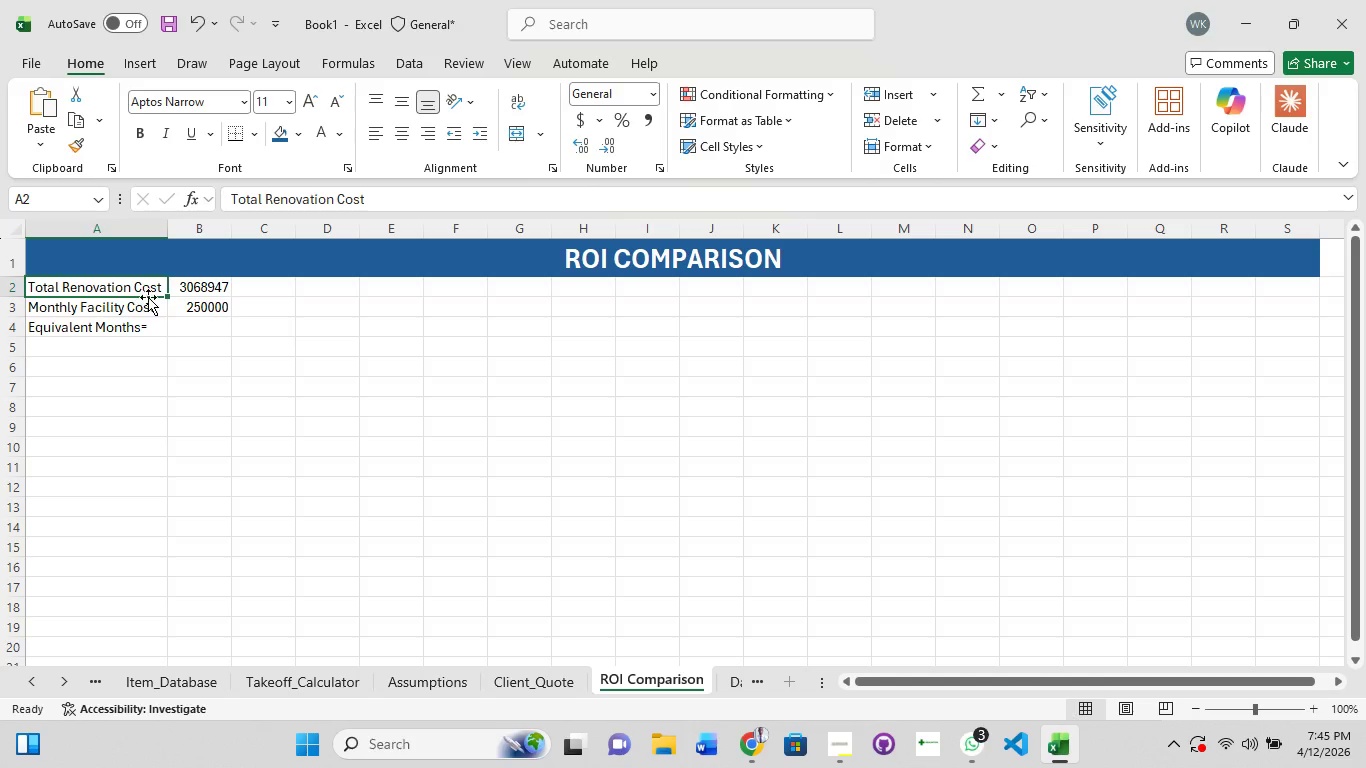 
double_click([150, 288])
 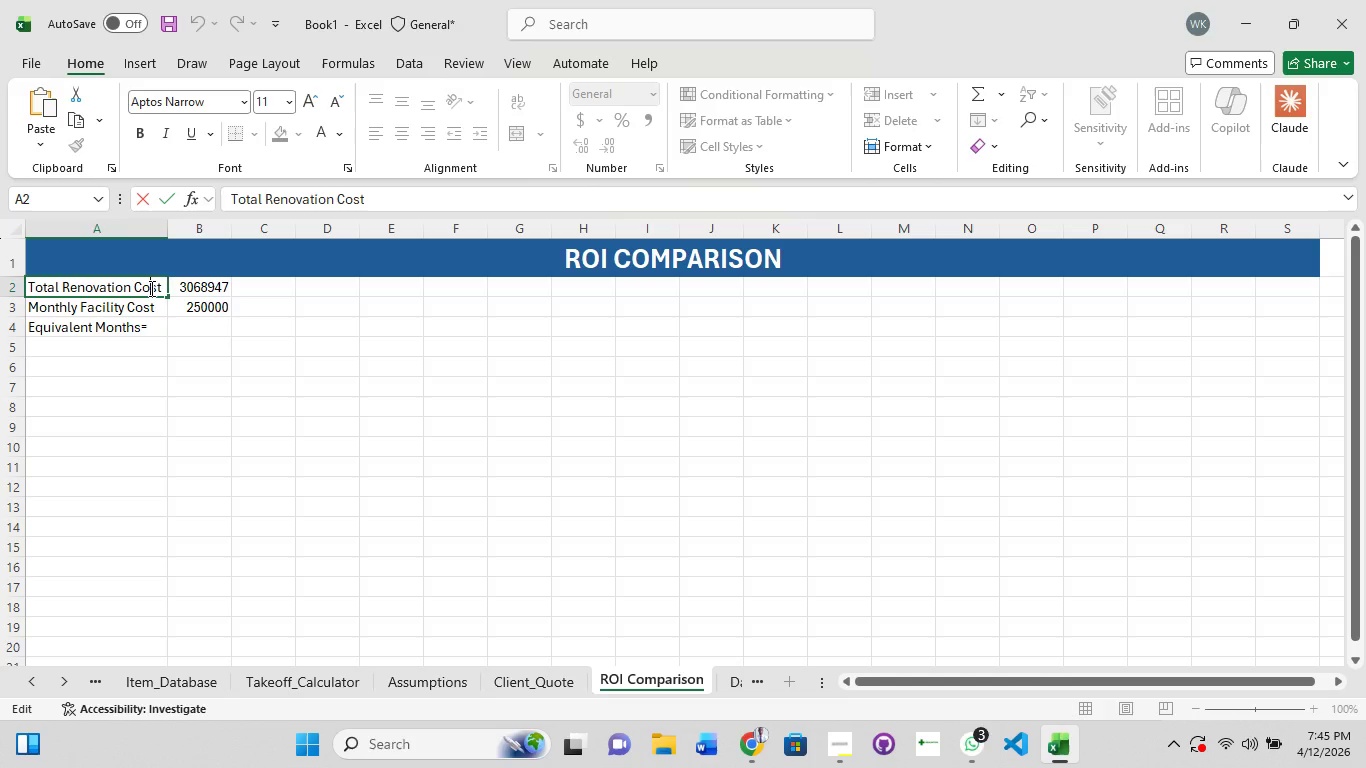 
key(ArrowRight)
 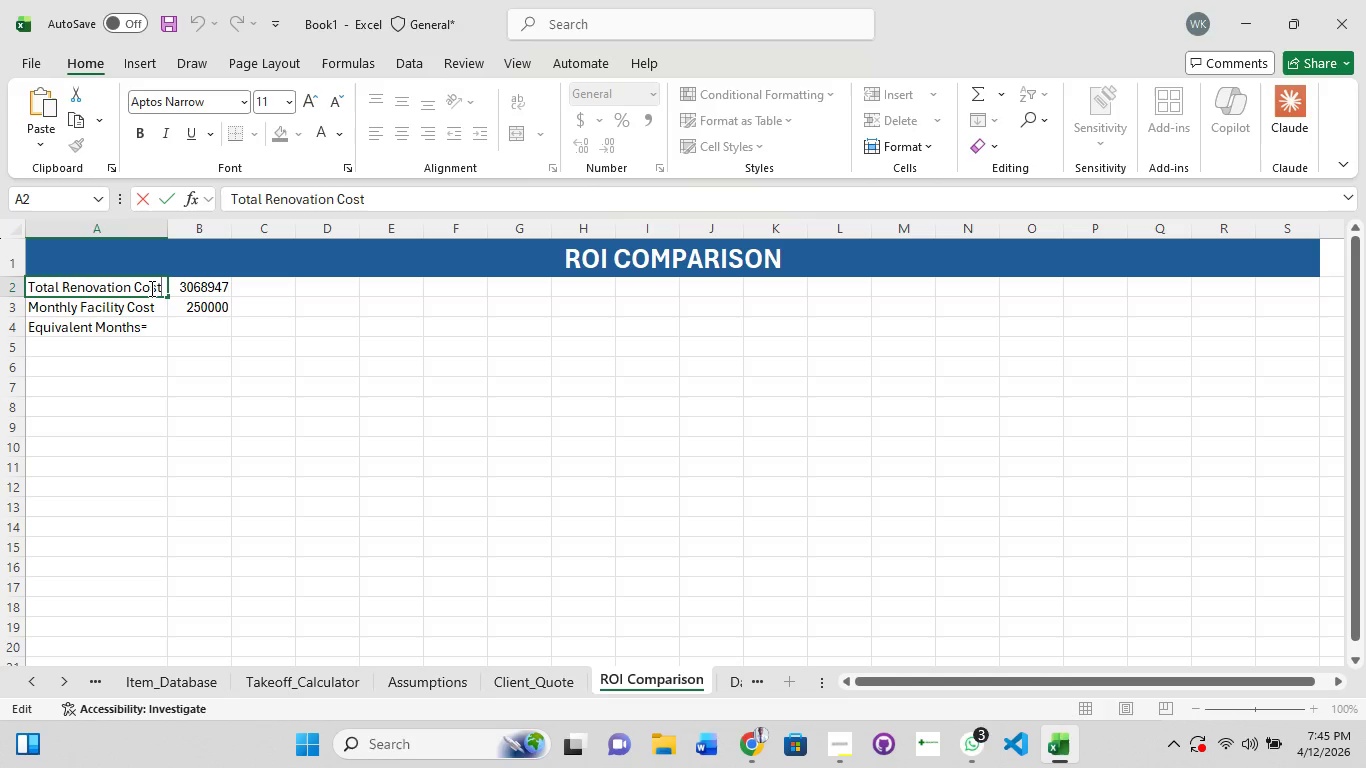 
key(ArrowRight)
 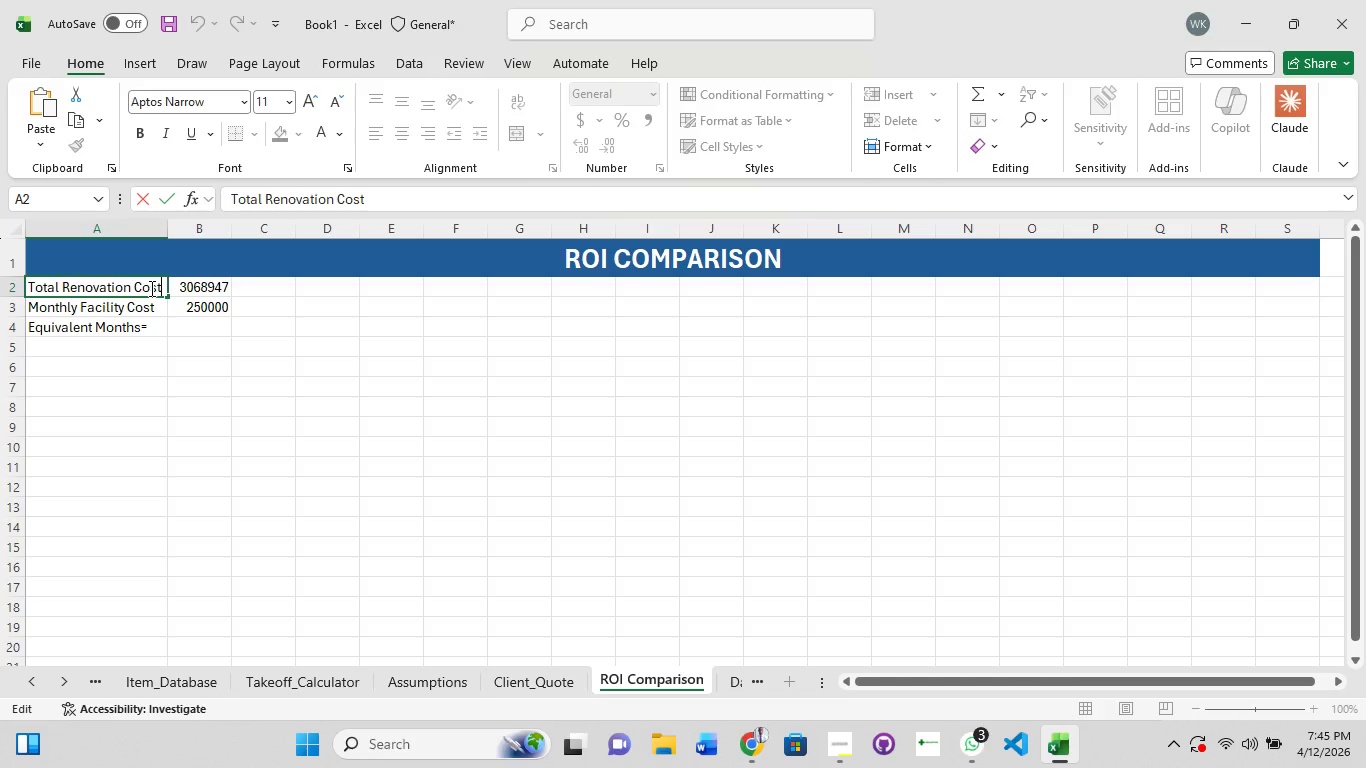 
key(Equal)
 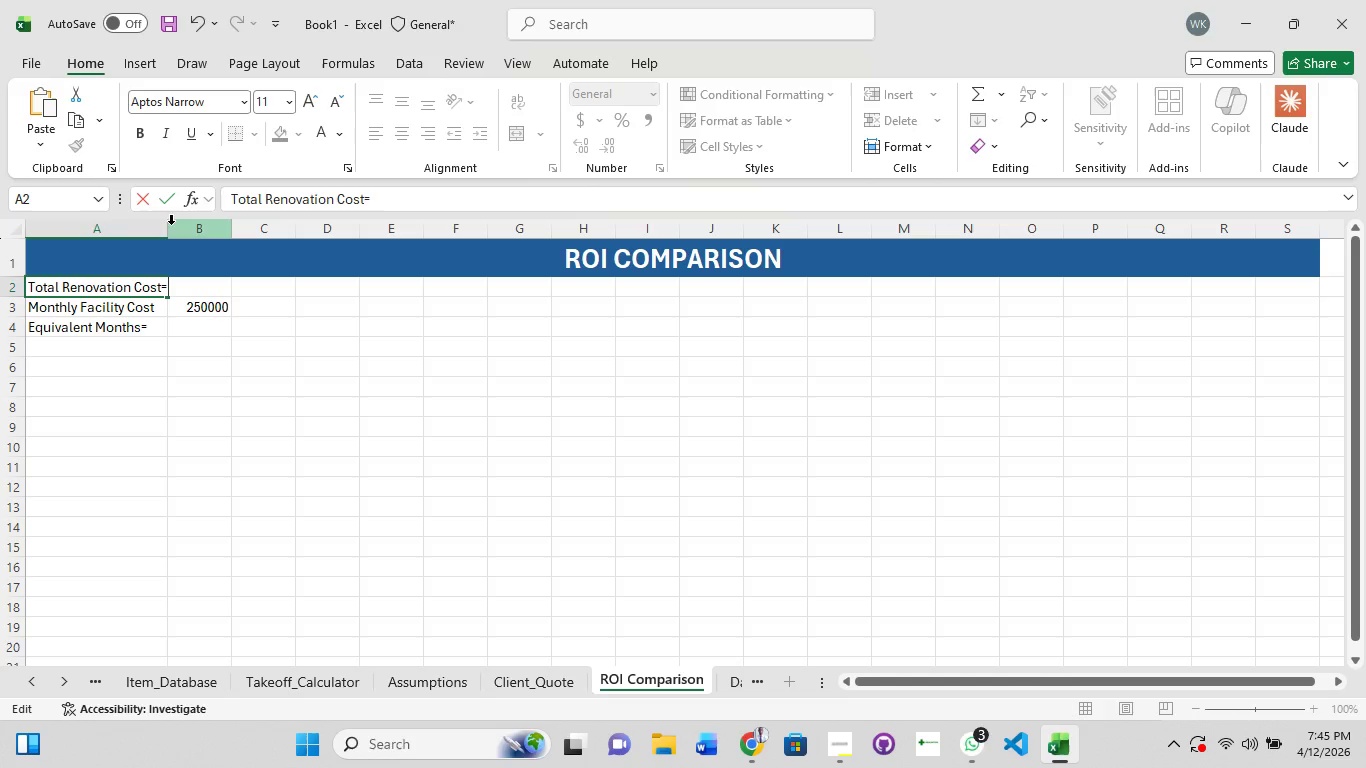 
left_click([163, 231])
 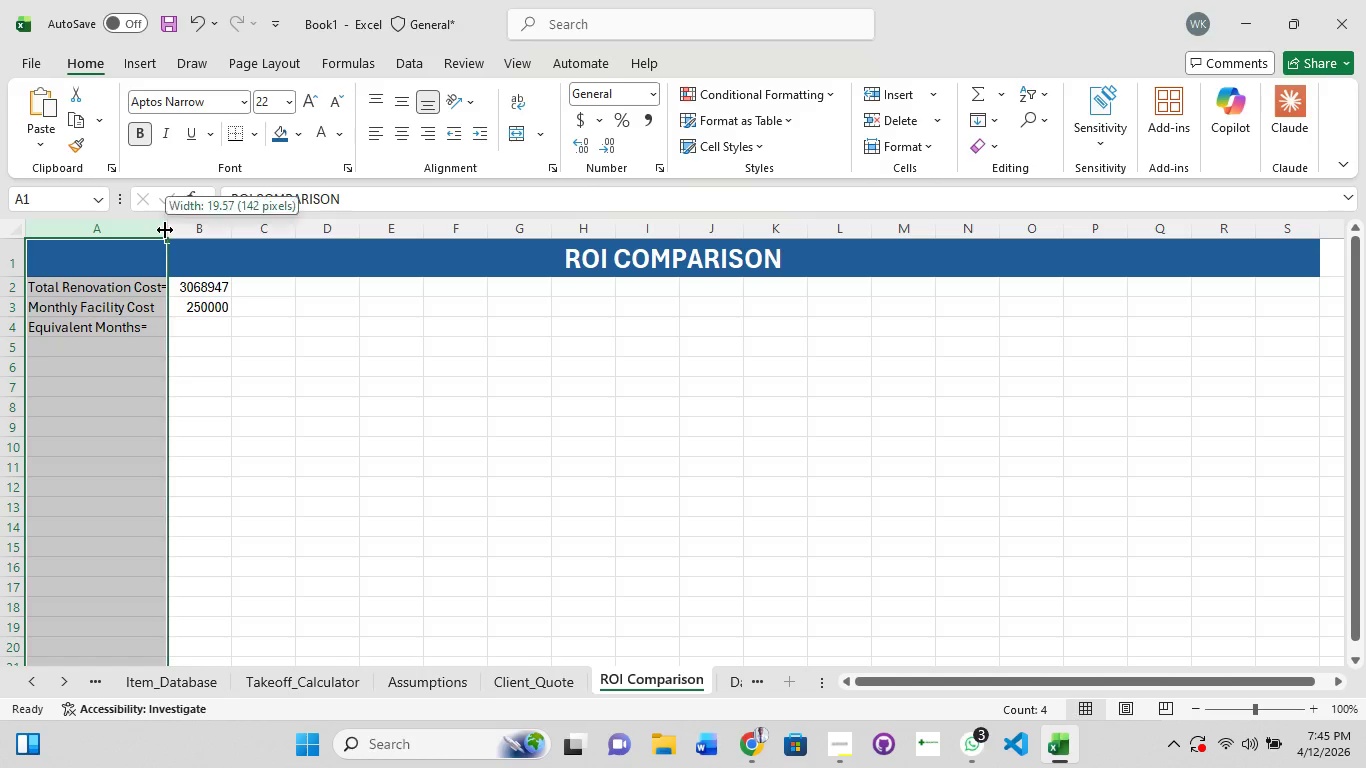 
double_click([165, 230])
 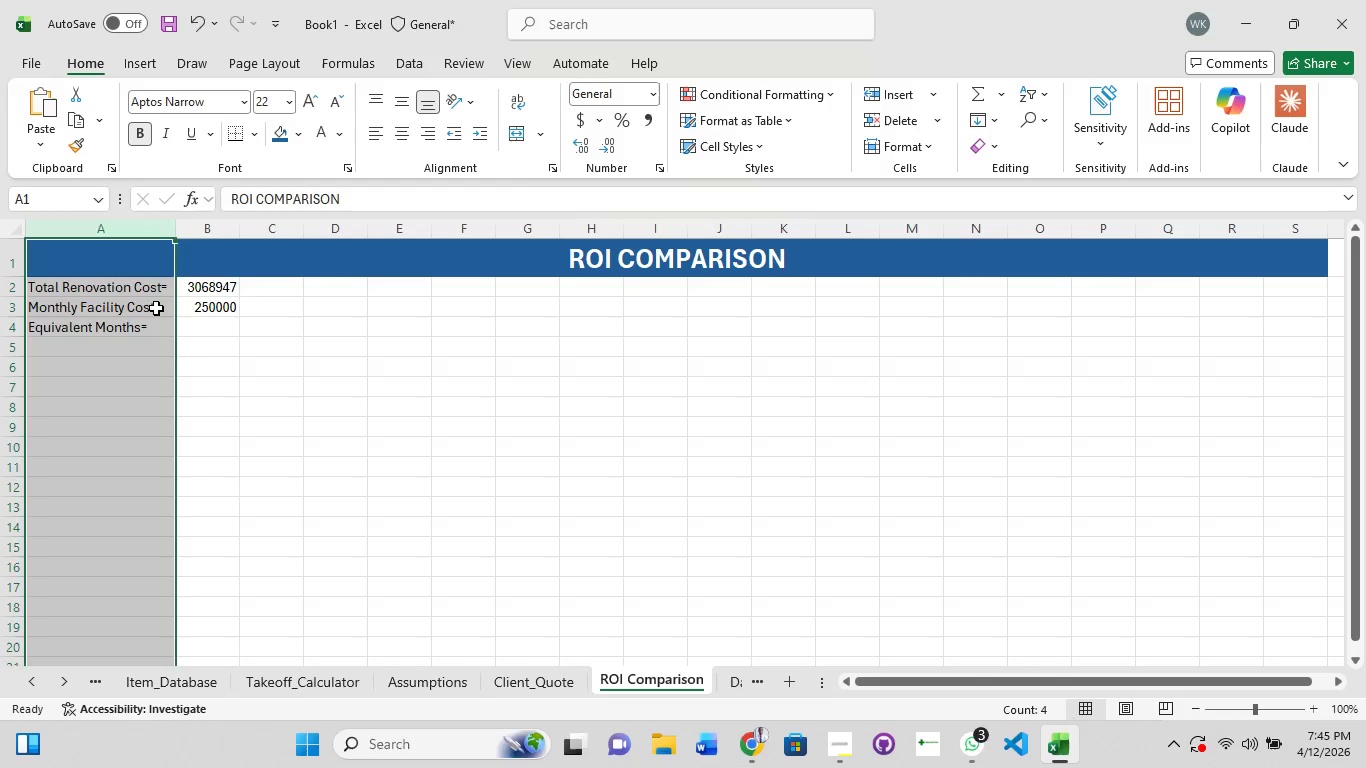 
left_click([156, 308])
 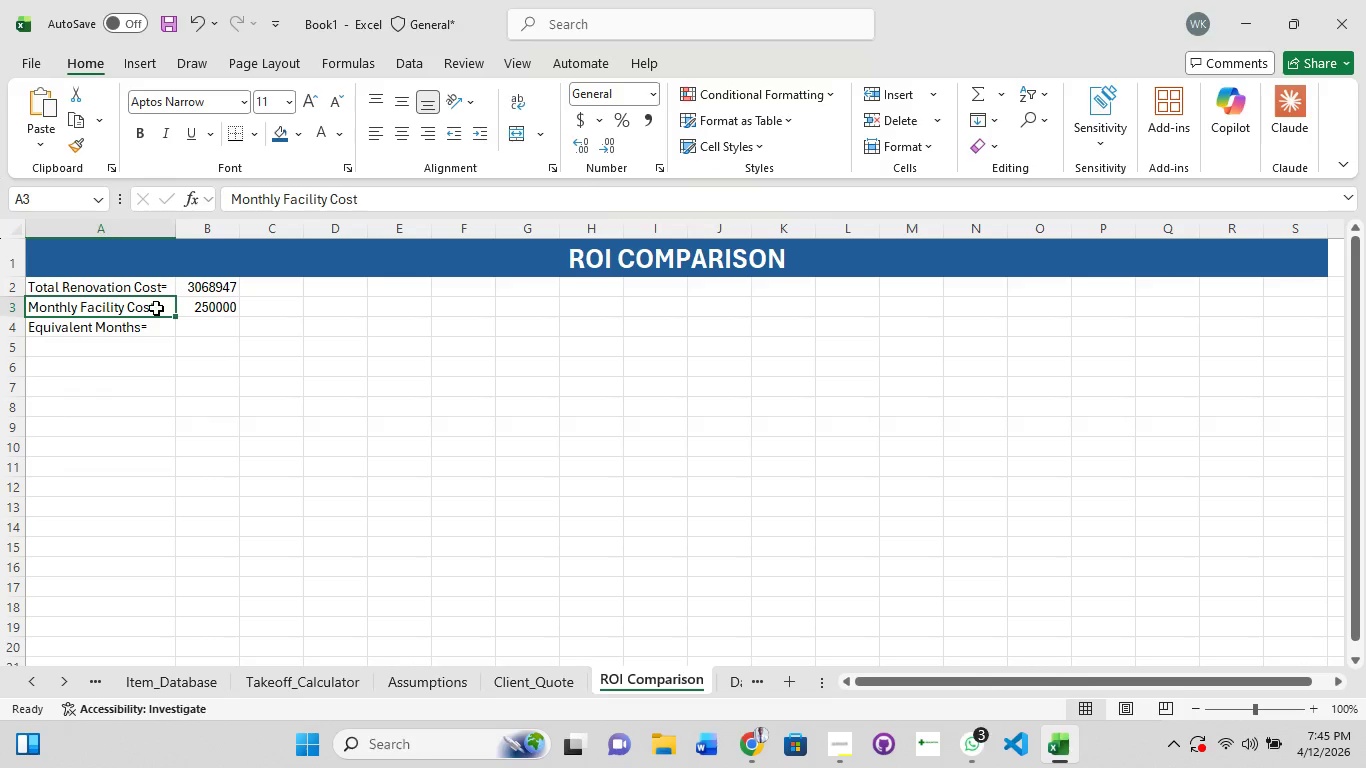 
double_click([156, 308])
 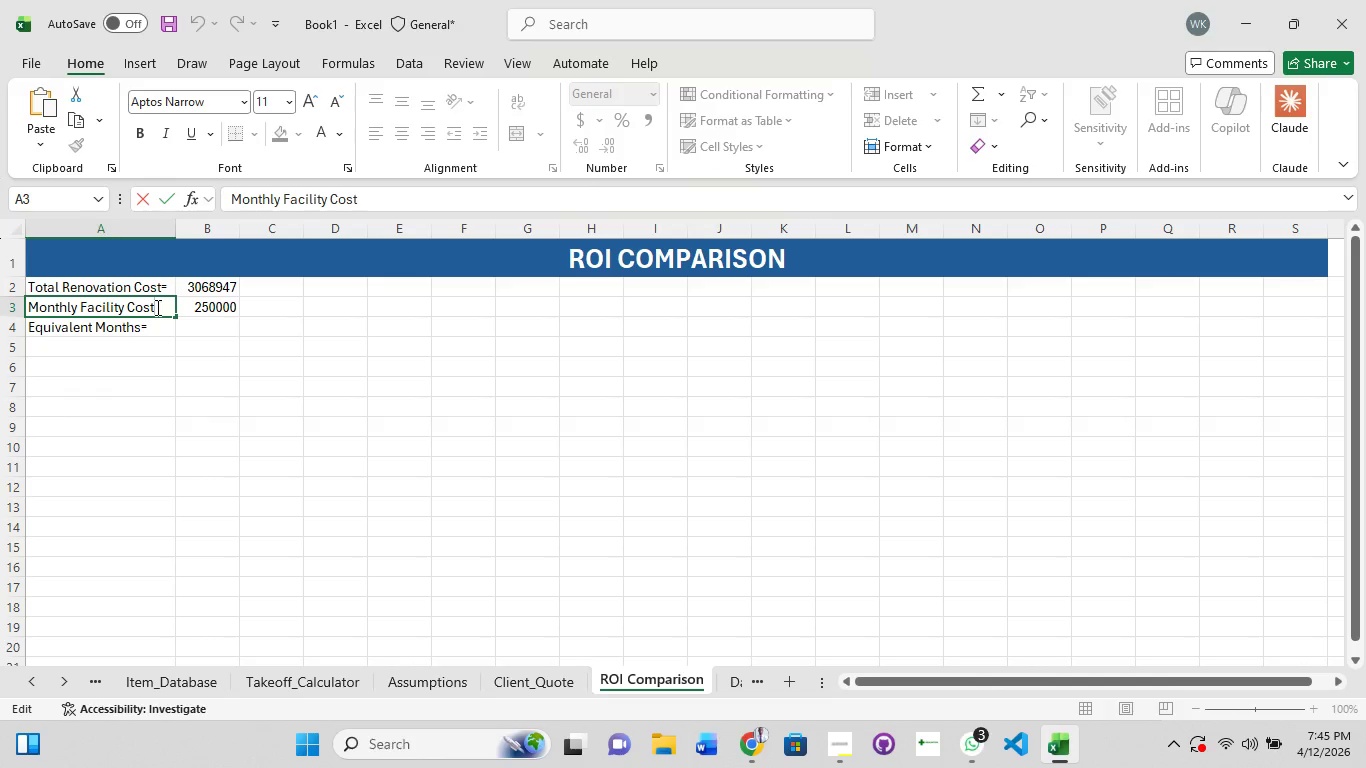 
key(Equal)
 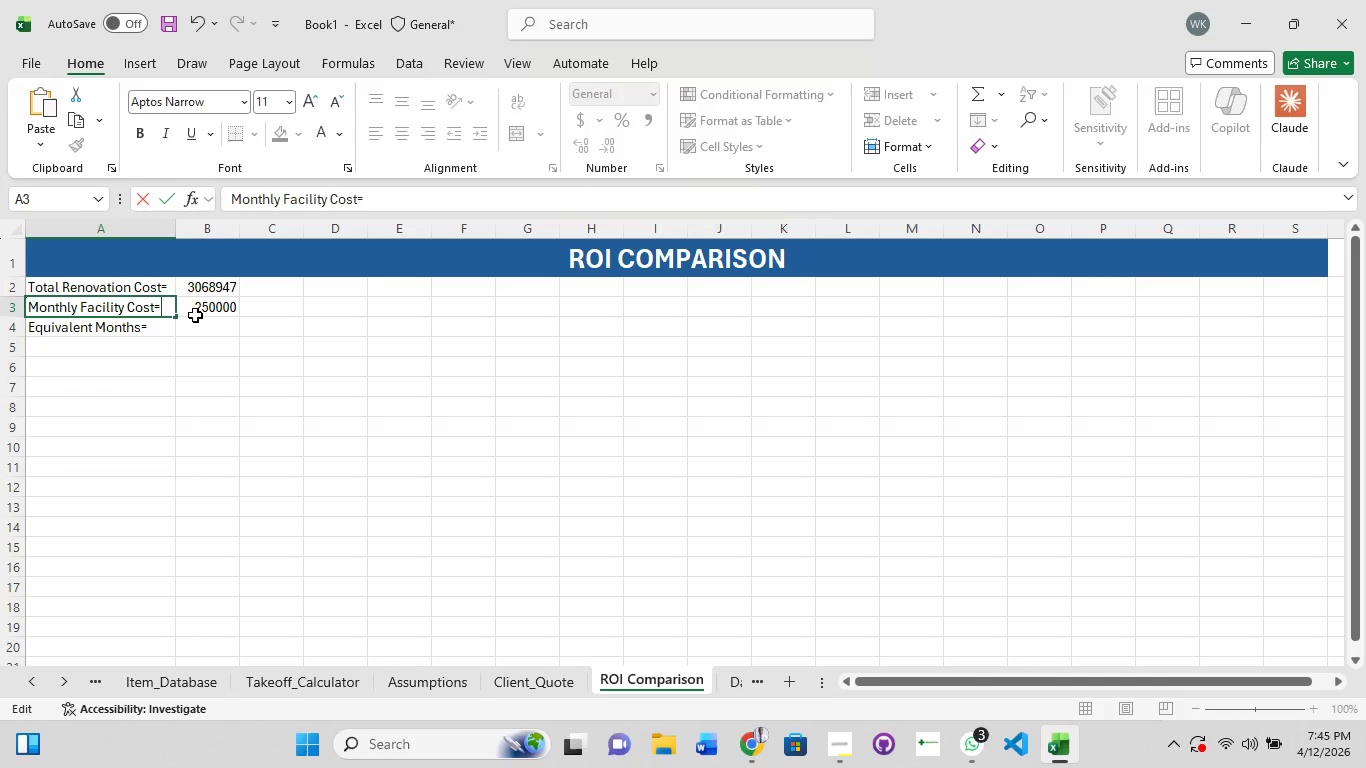 
left_click([201, 323])
 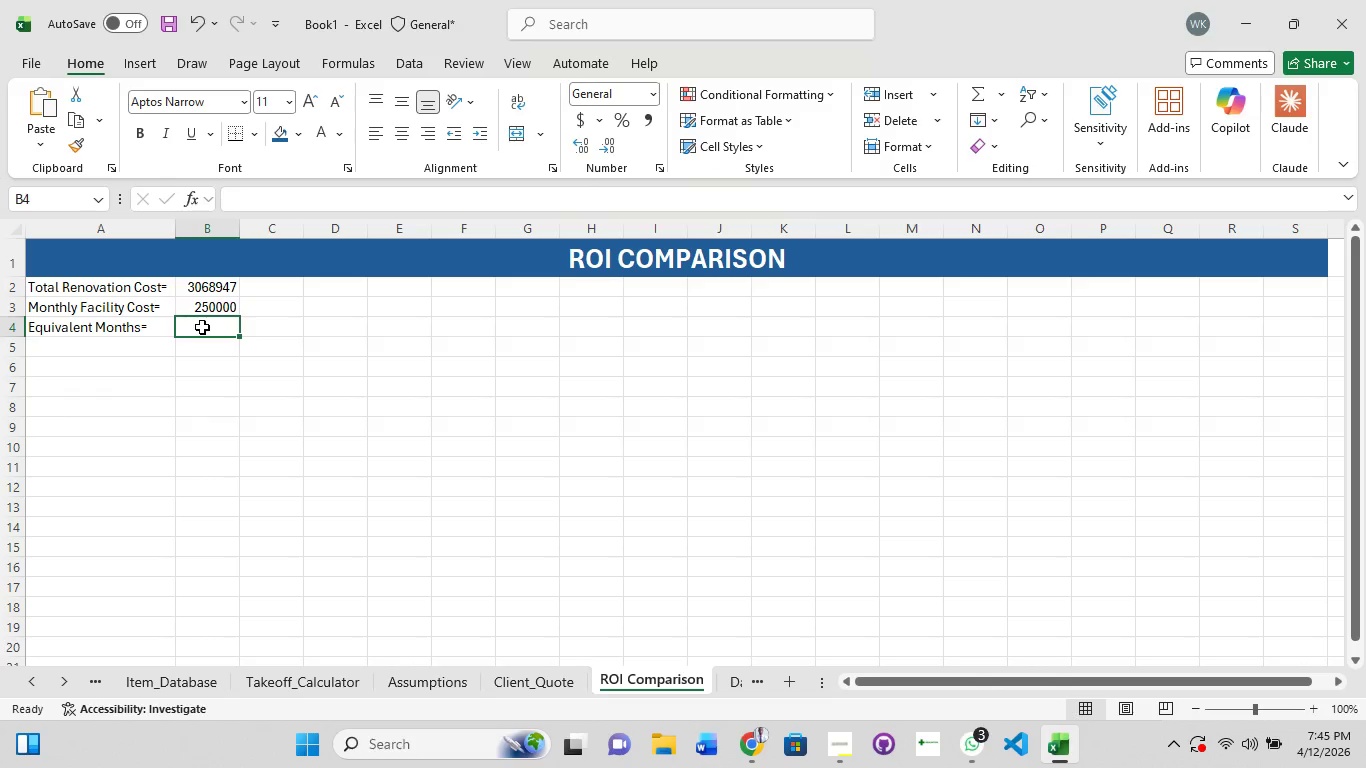 
double_click([202, 327])
 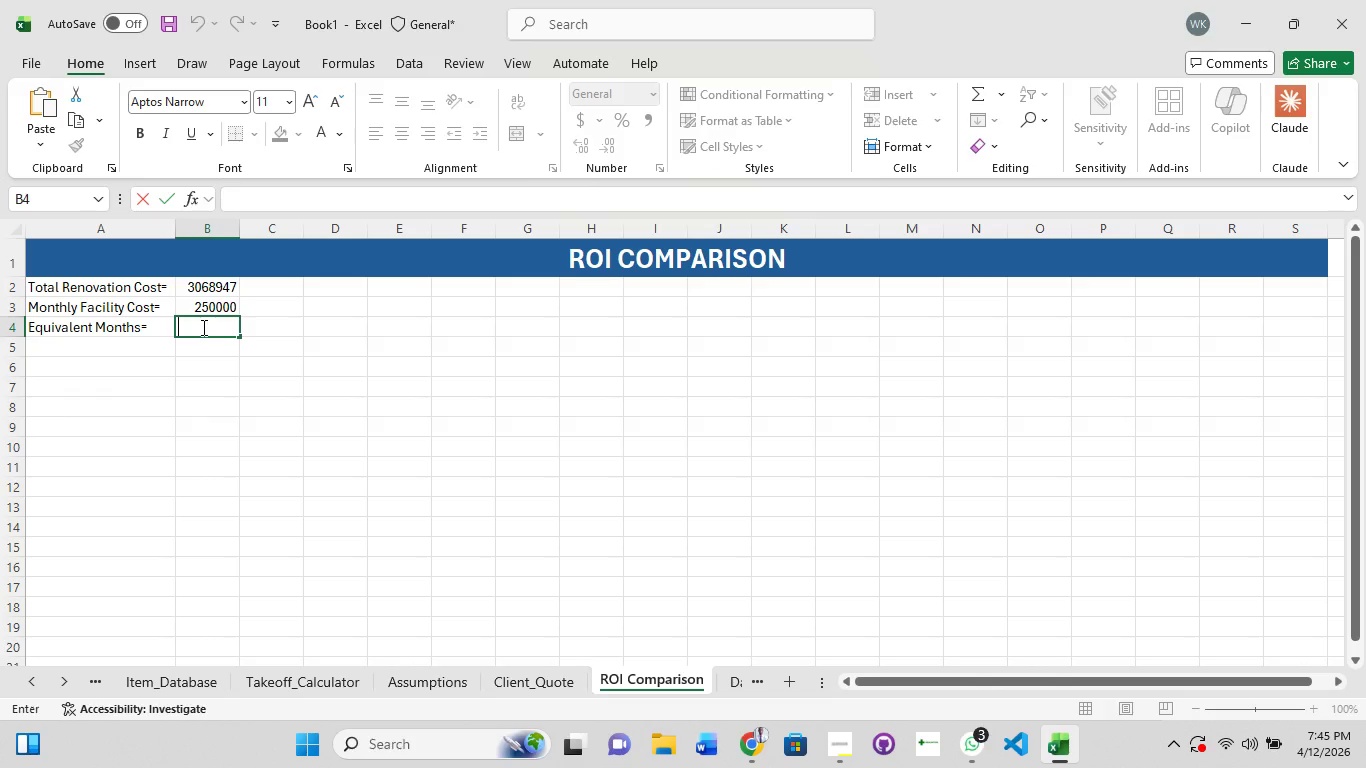 
wait(5.62)
 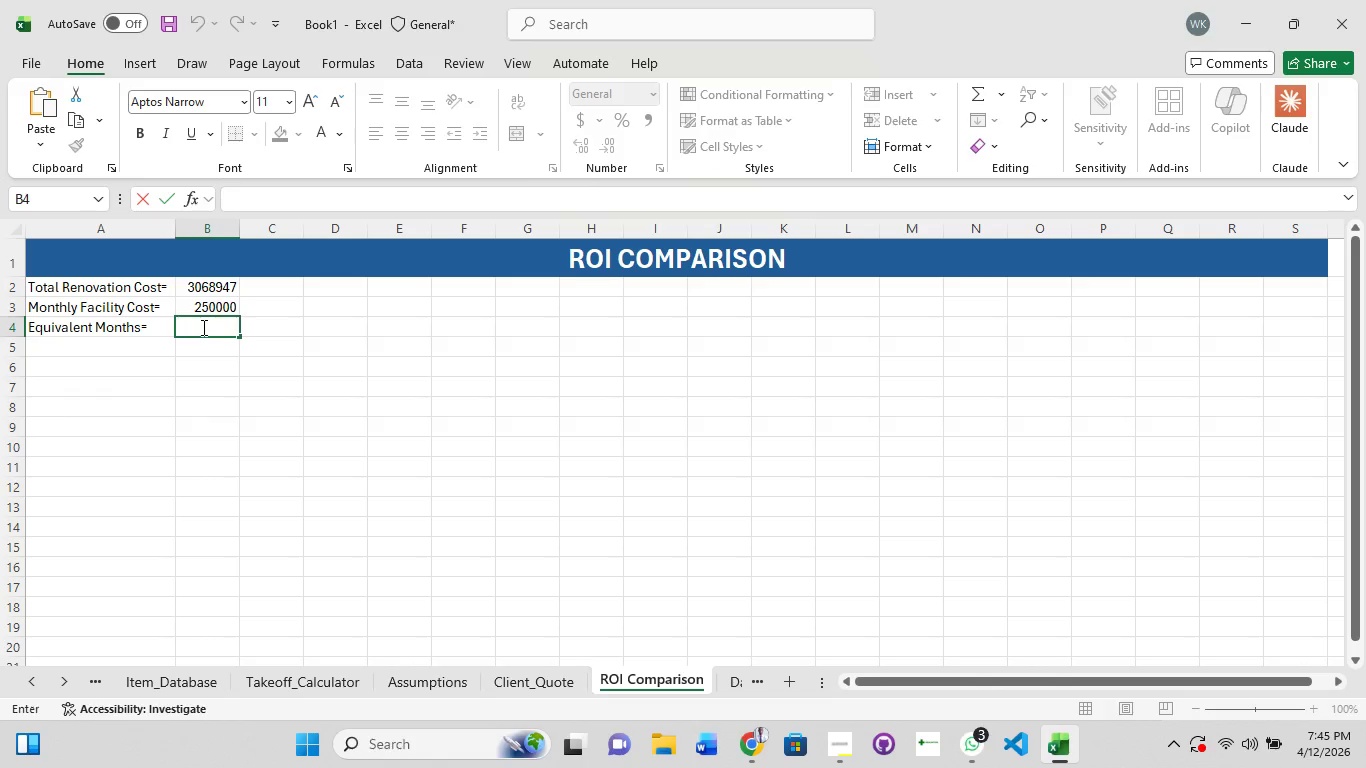 
type(b2)
 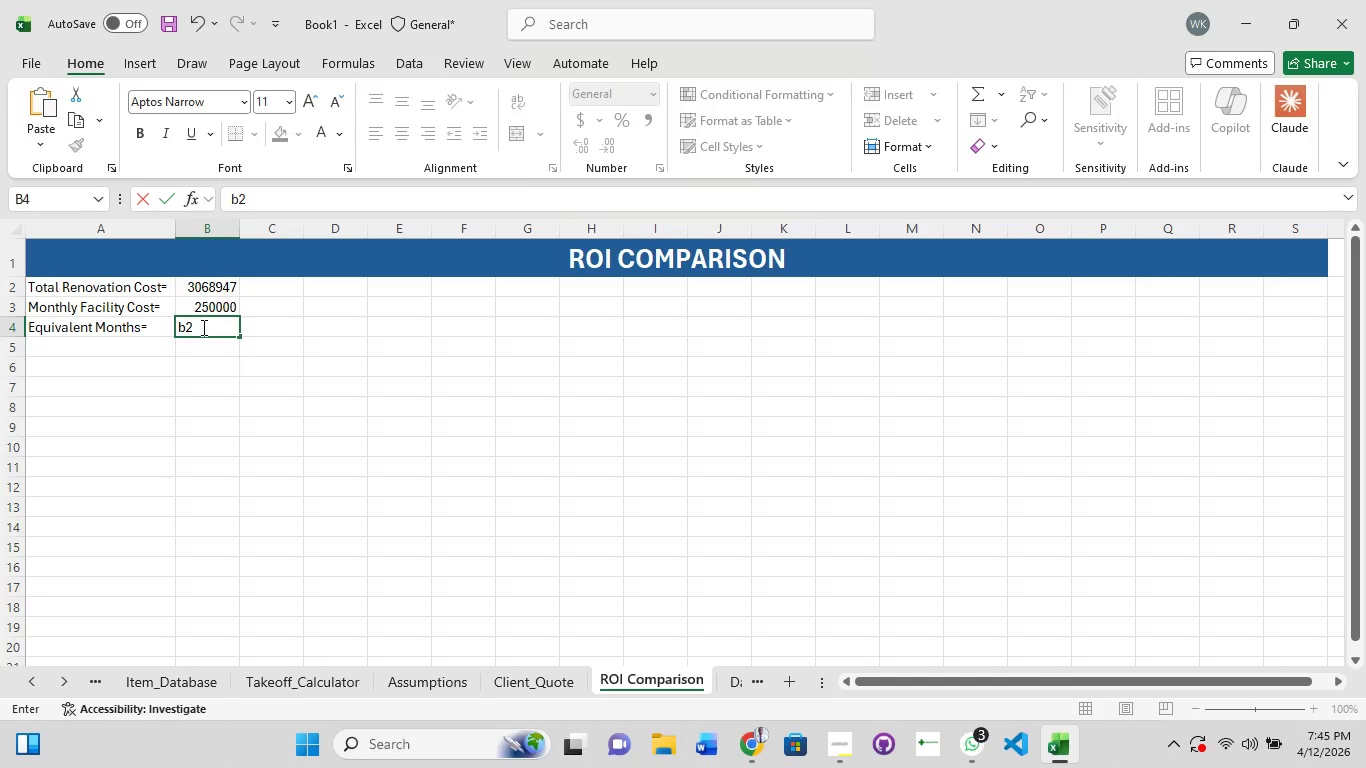 
wait(5.23)
 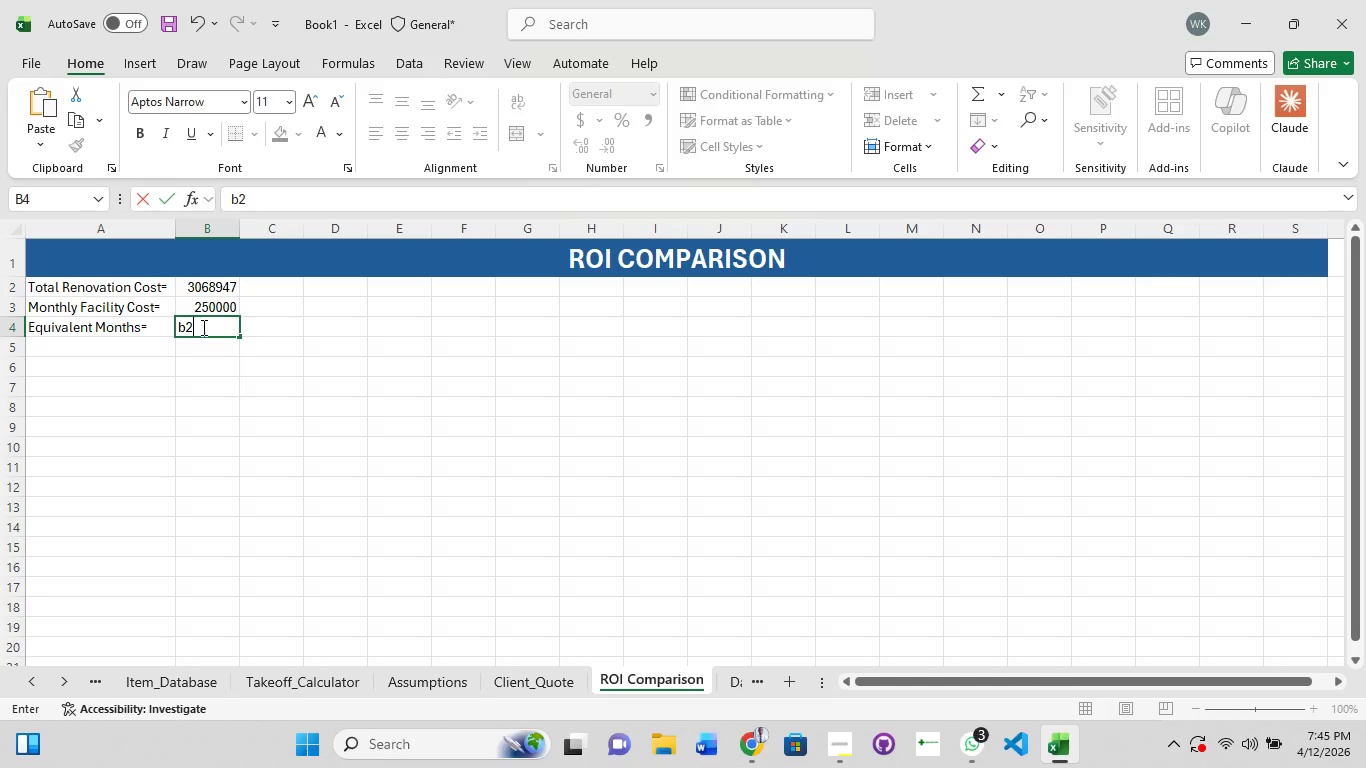 
key(Slash)
 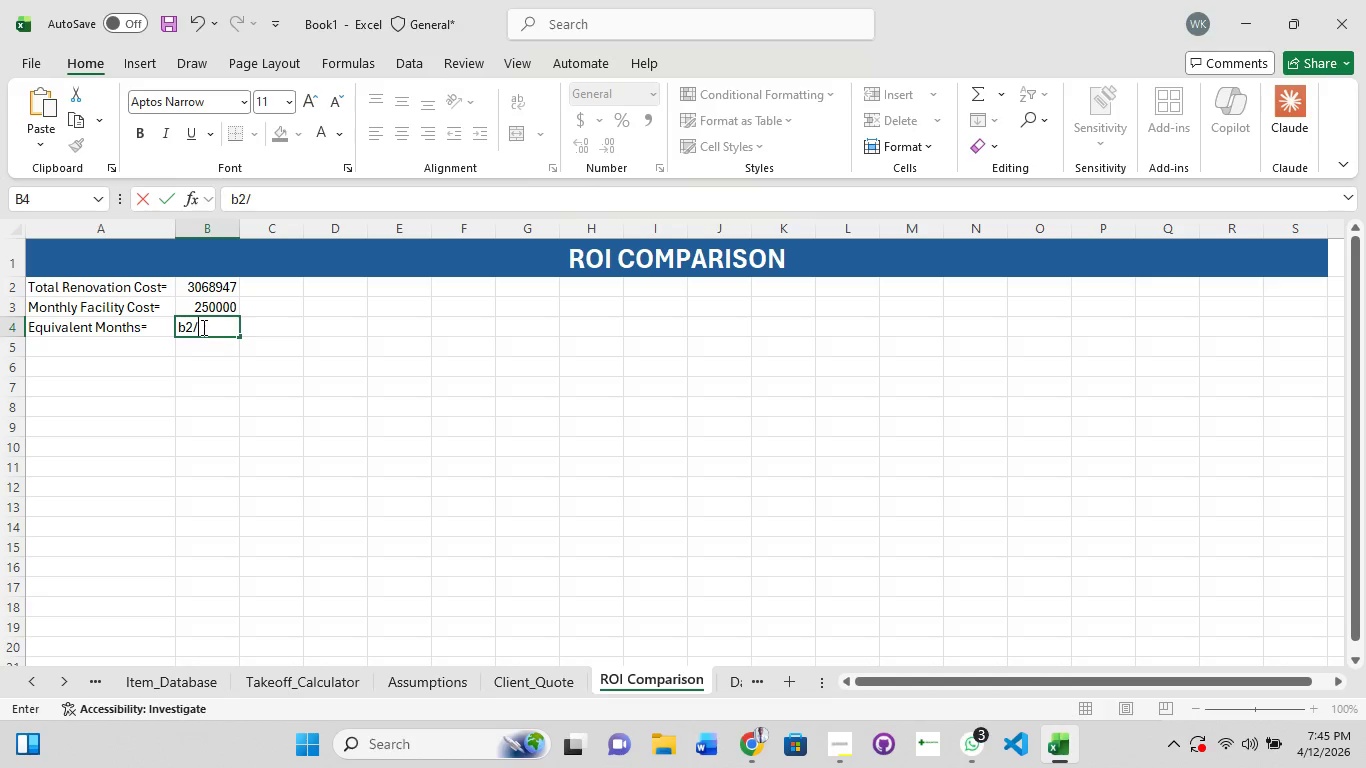 
type(b3)
 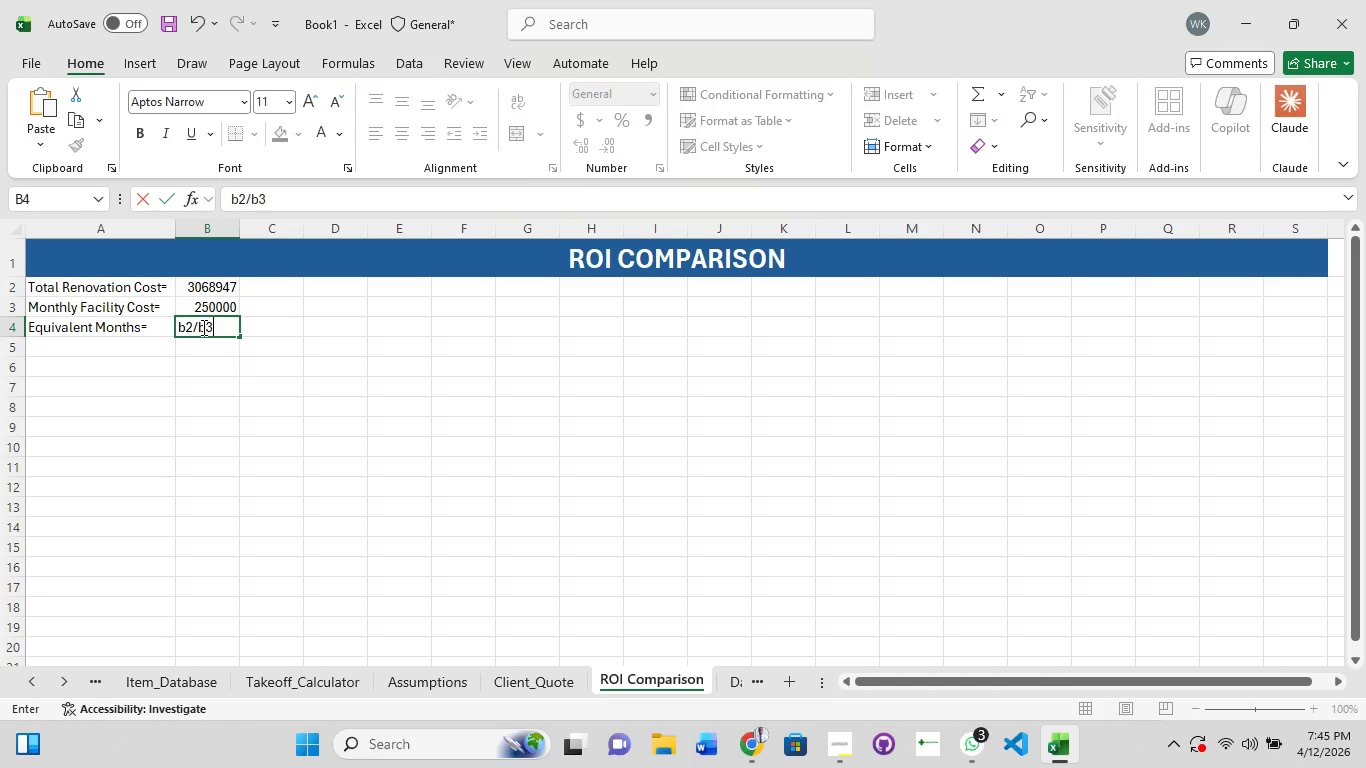 
key(Enter)
 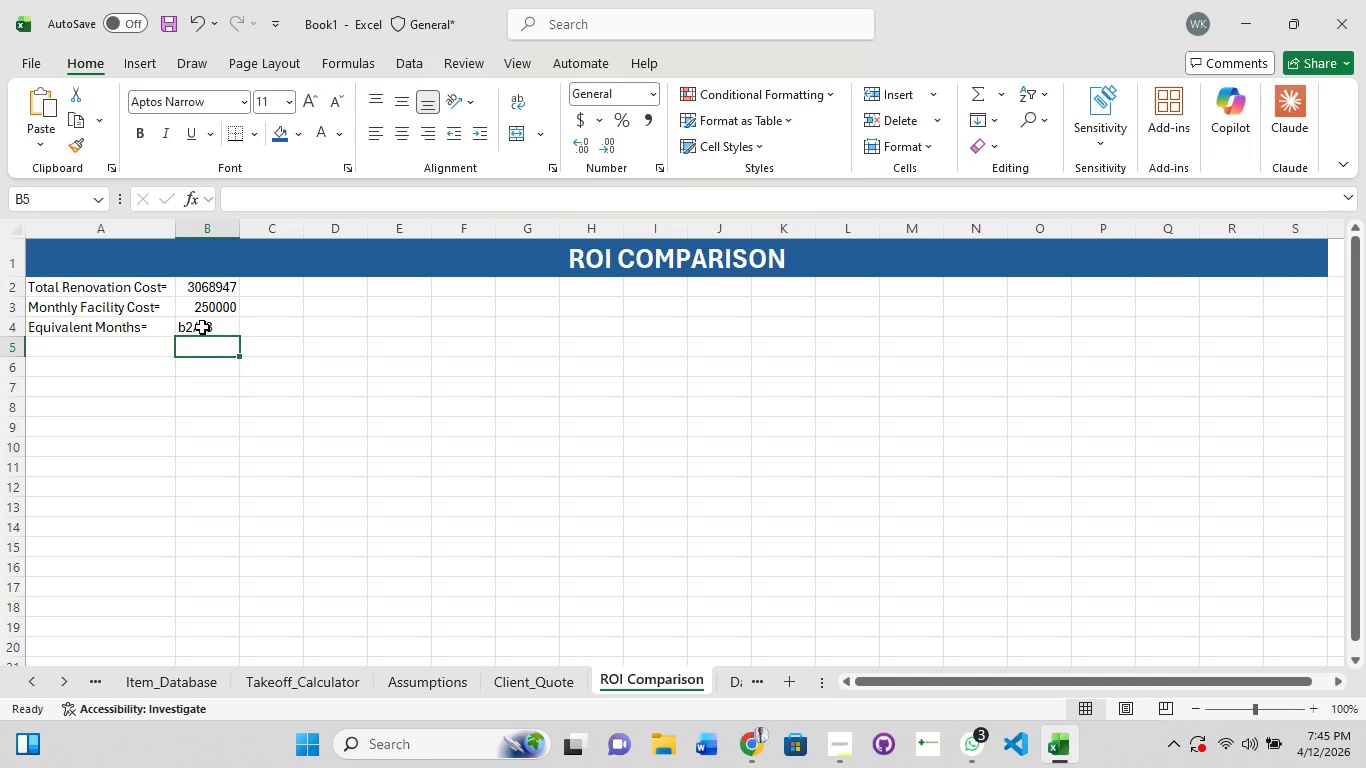 
key(ArrowUp)
 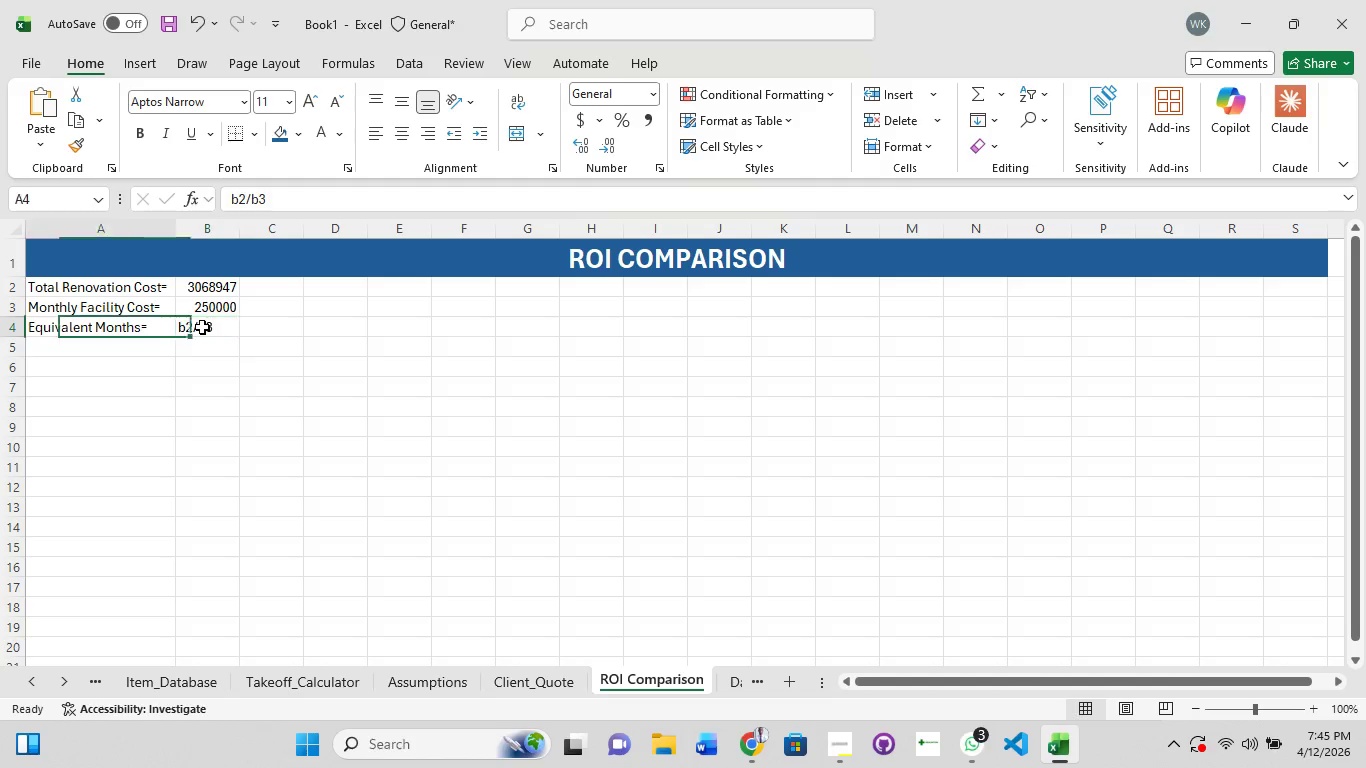 
key(ArrowLeft)
 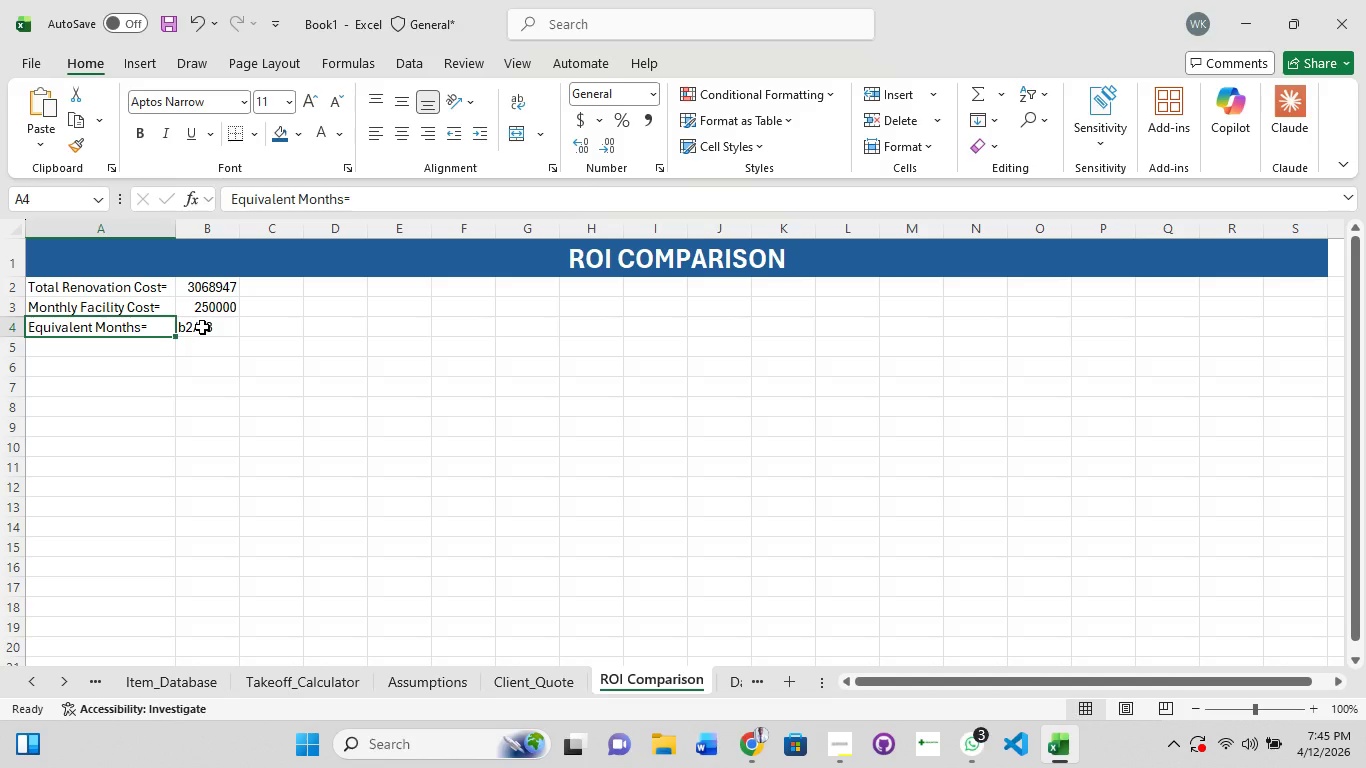 
key(ArrowRight)
 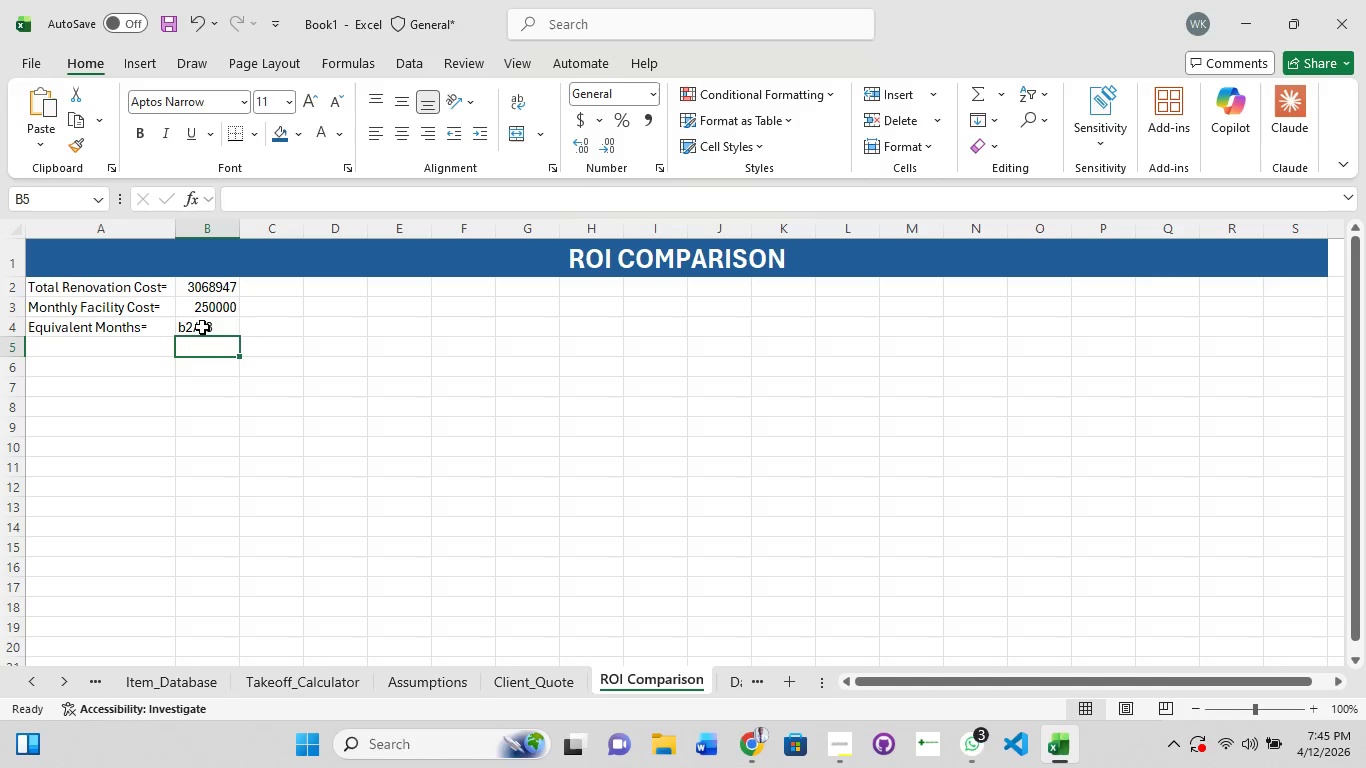 
key(Enter)
 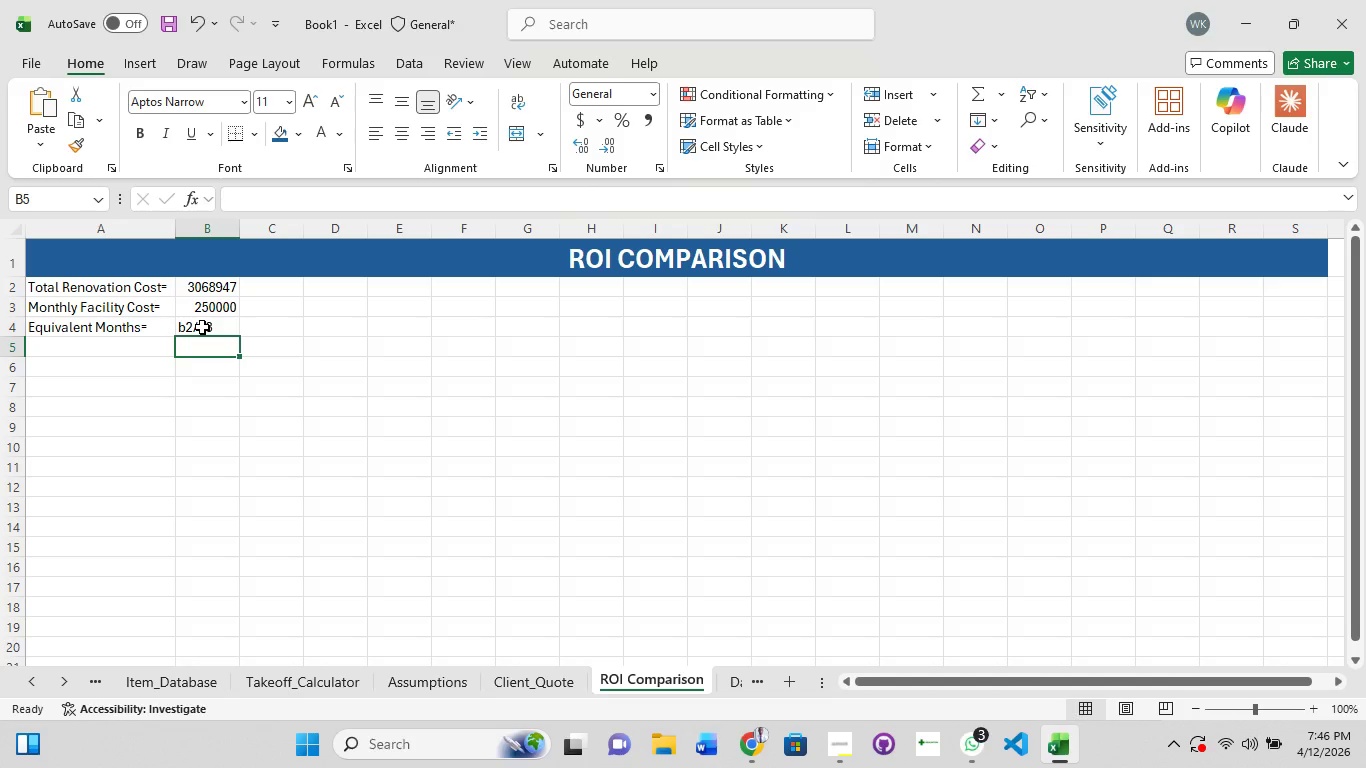 
key(ArrowUp)
 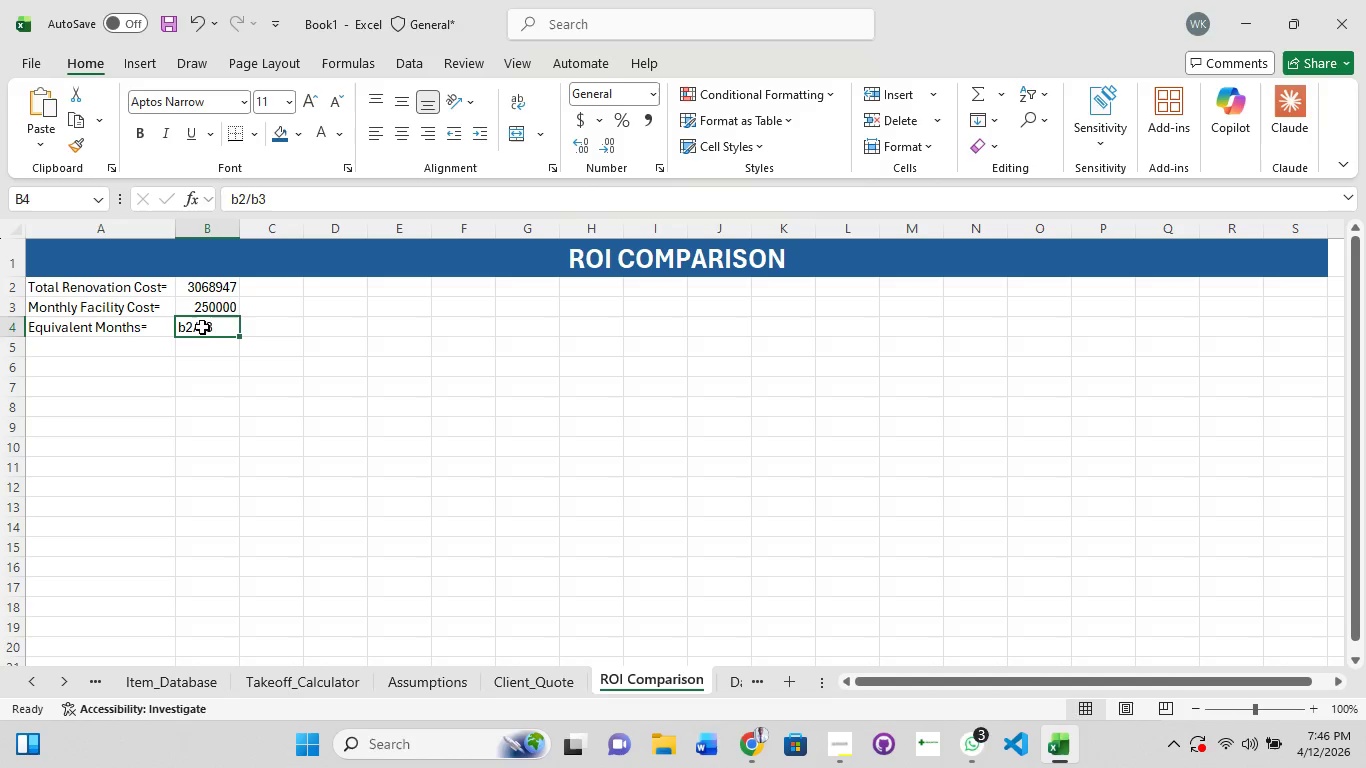 
double_click([202, 327])
 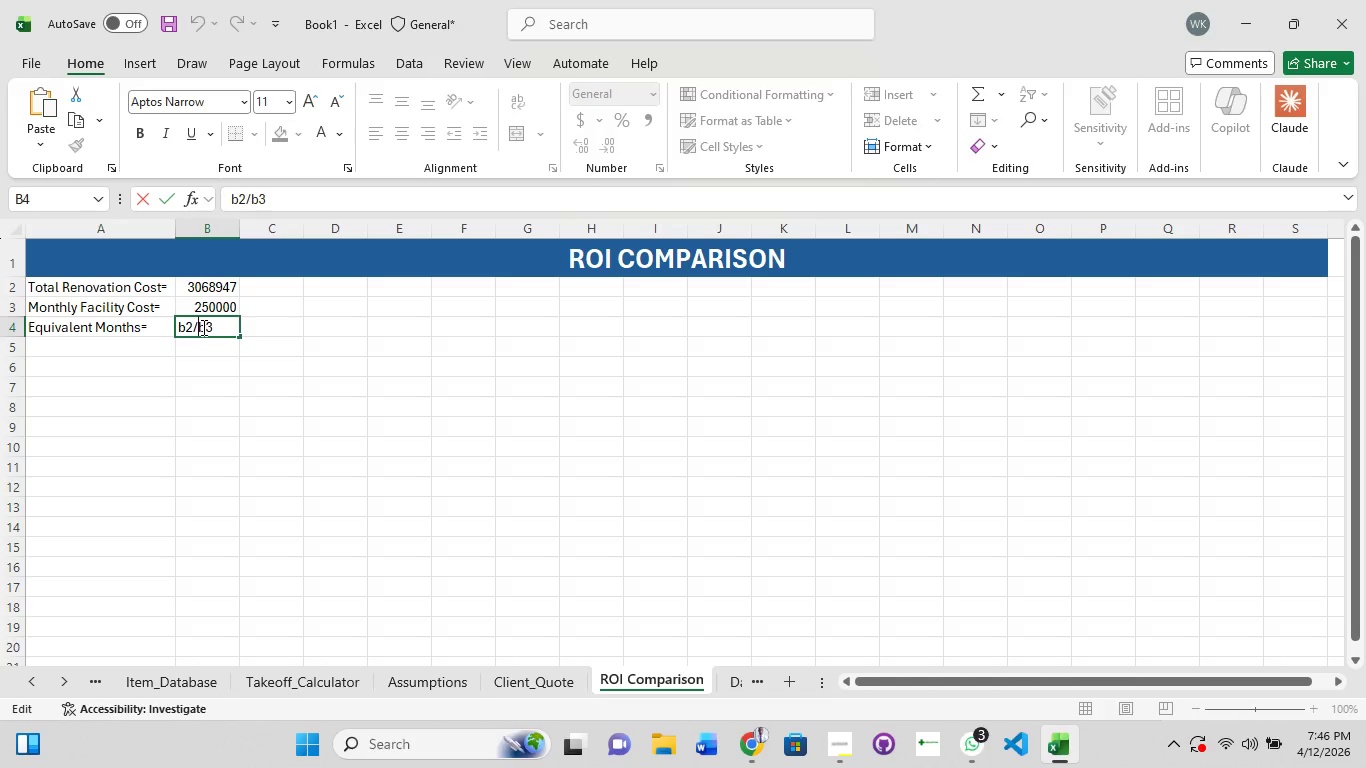 
key(ArrowLeft)
 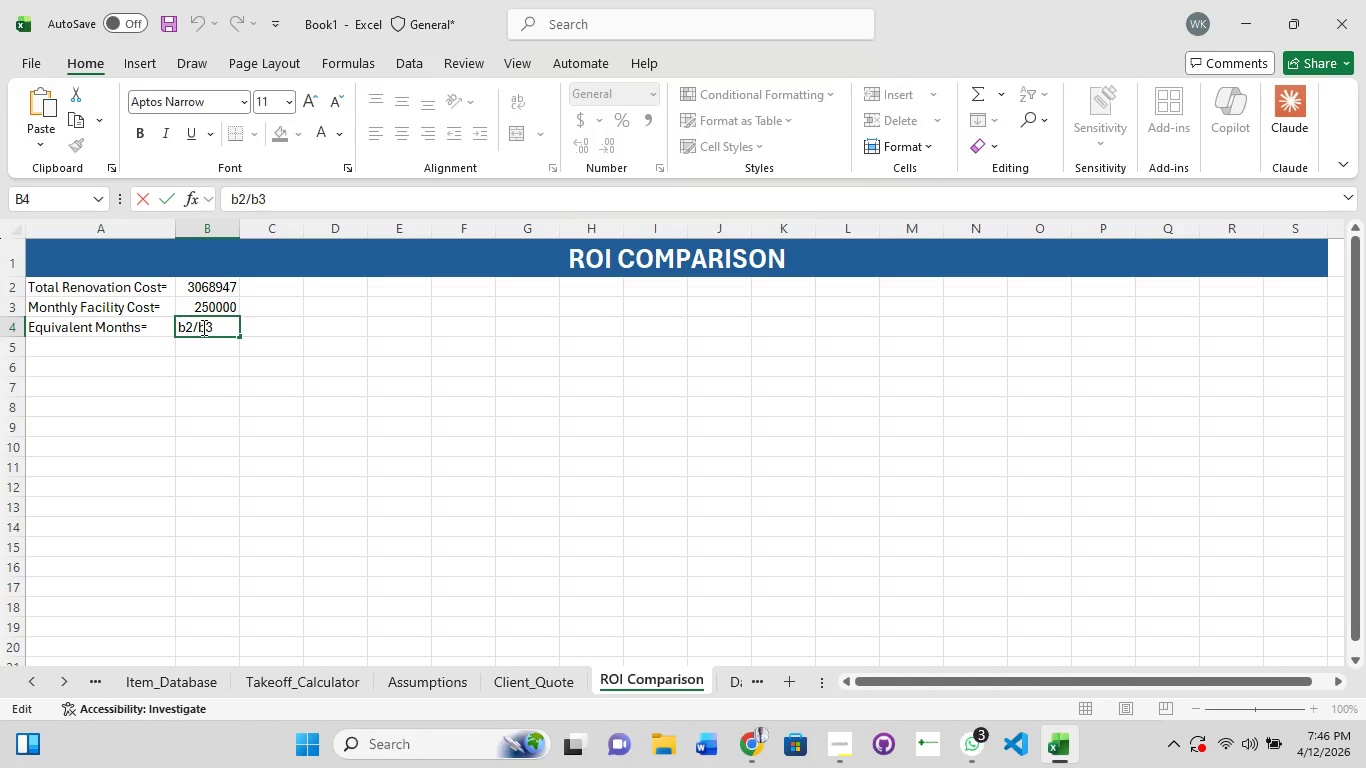 
key(ArrowLeft)
 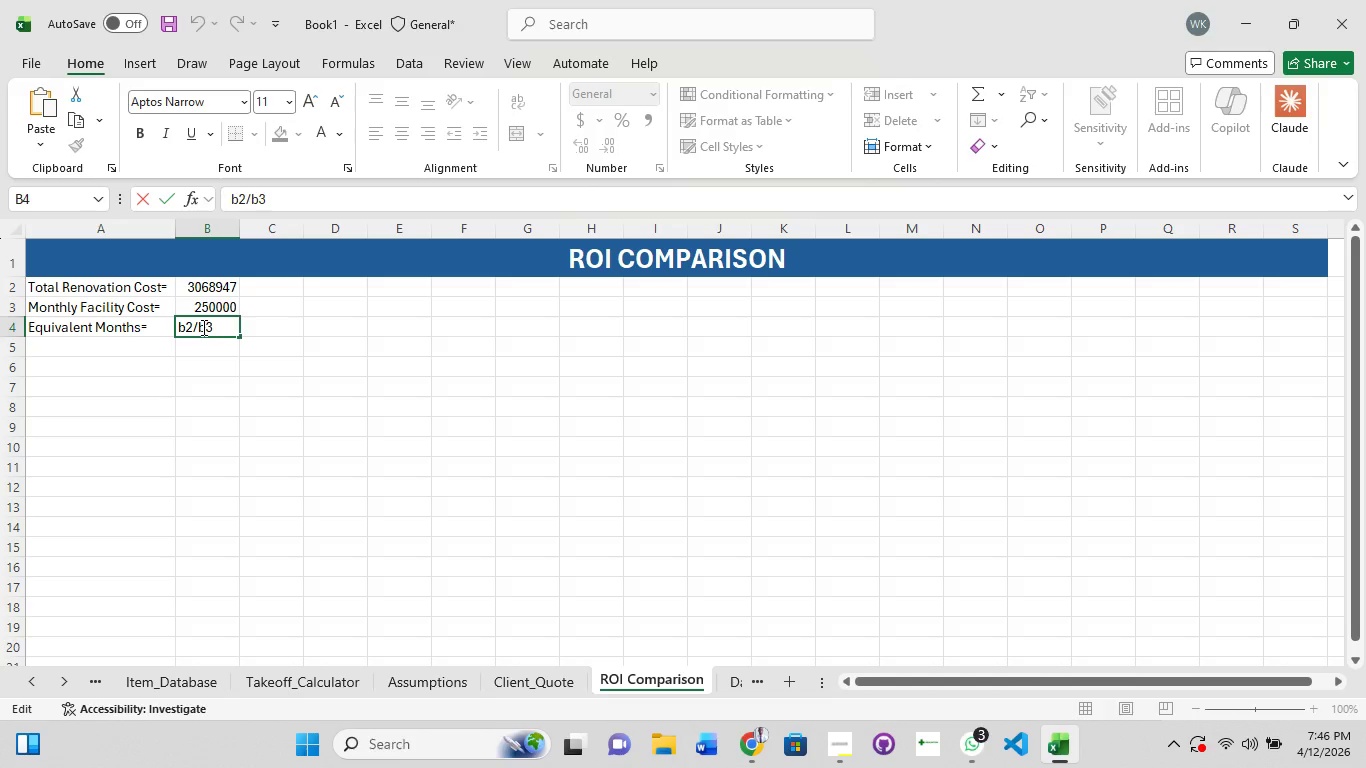 
key(ArrowLeft)
 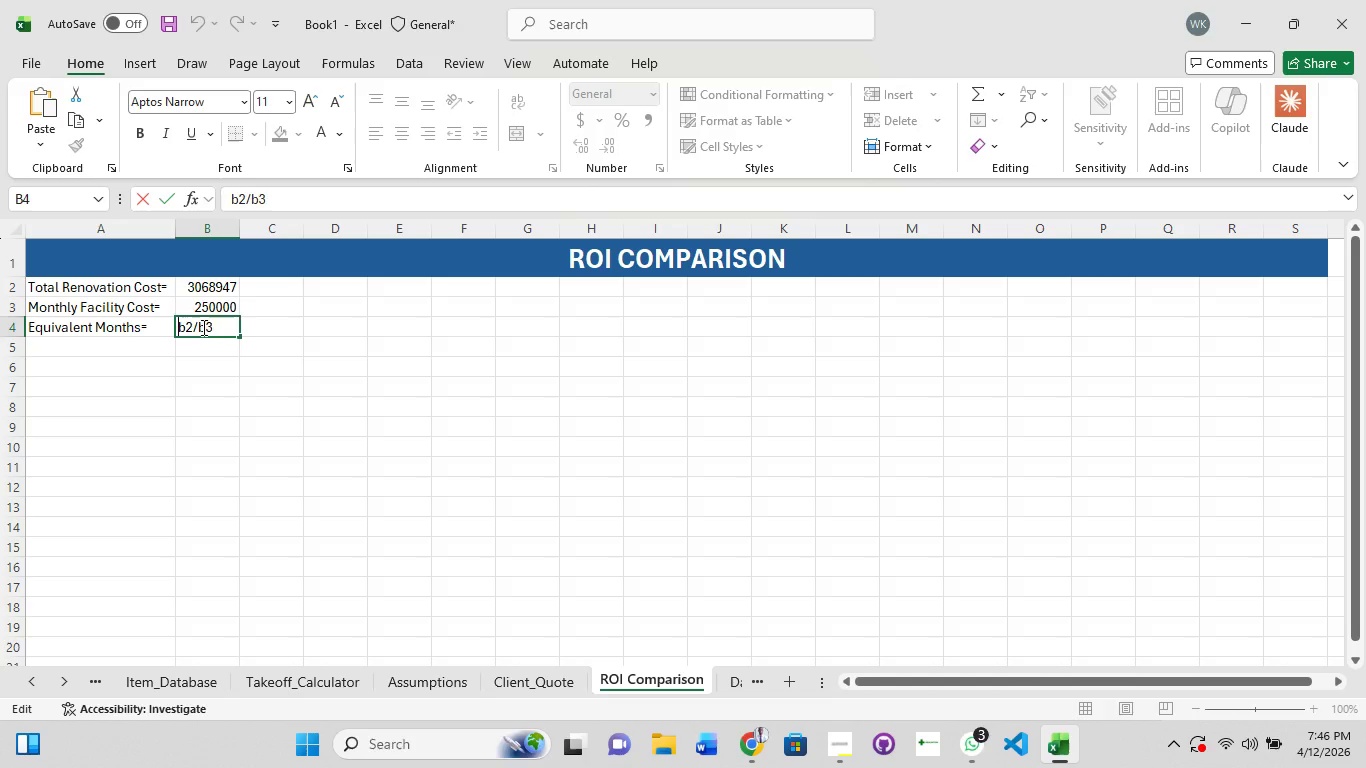 
key(Equal)
 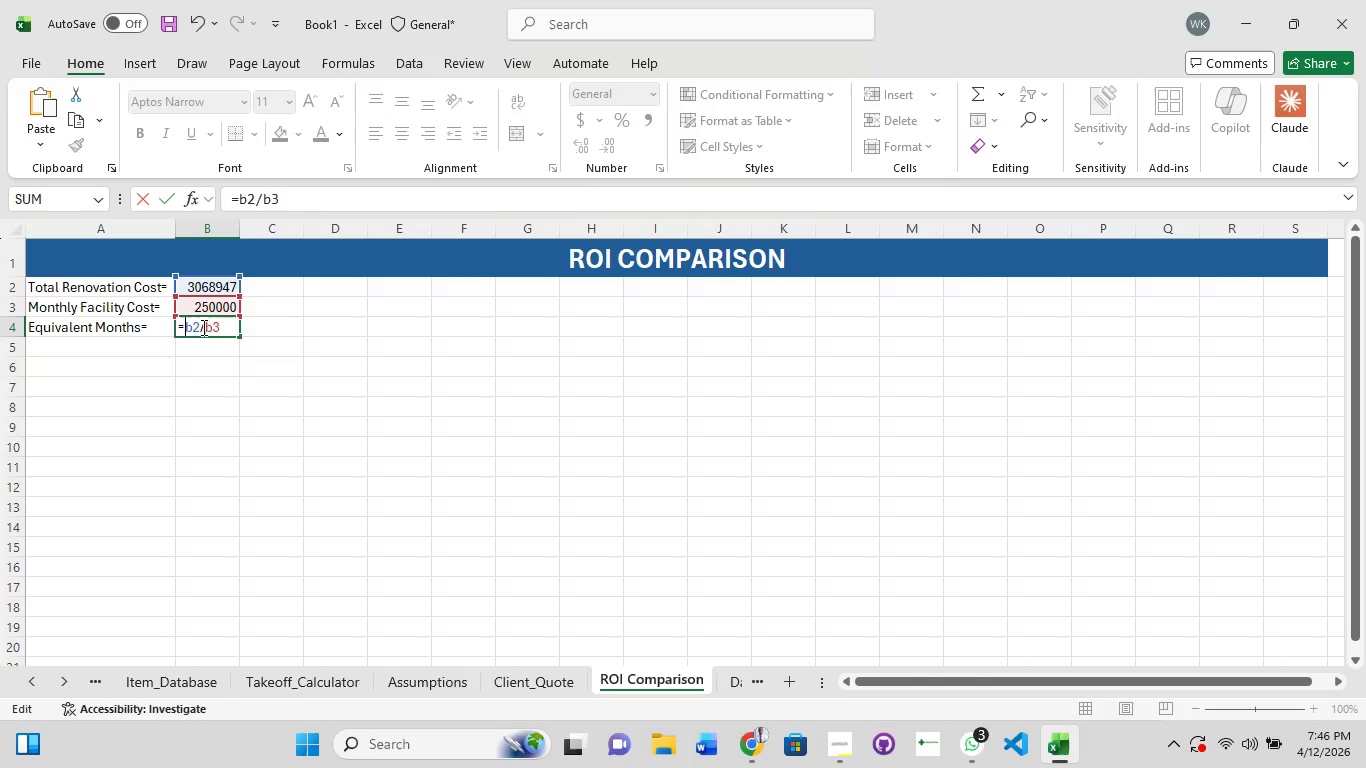 
key(Enter)
 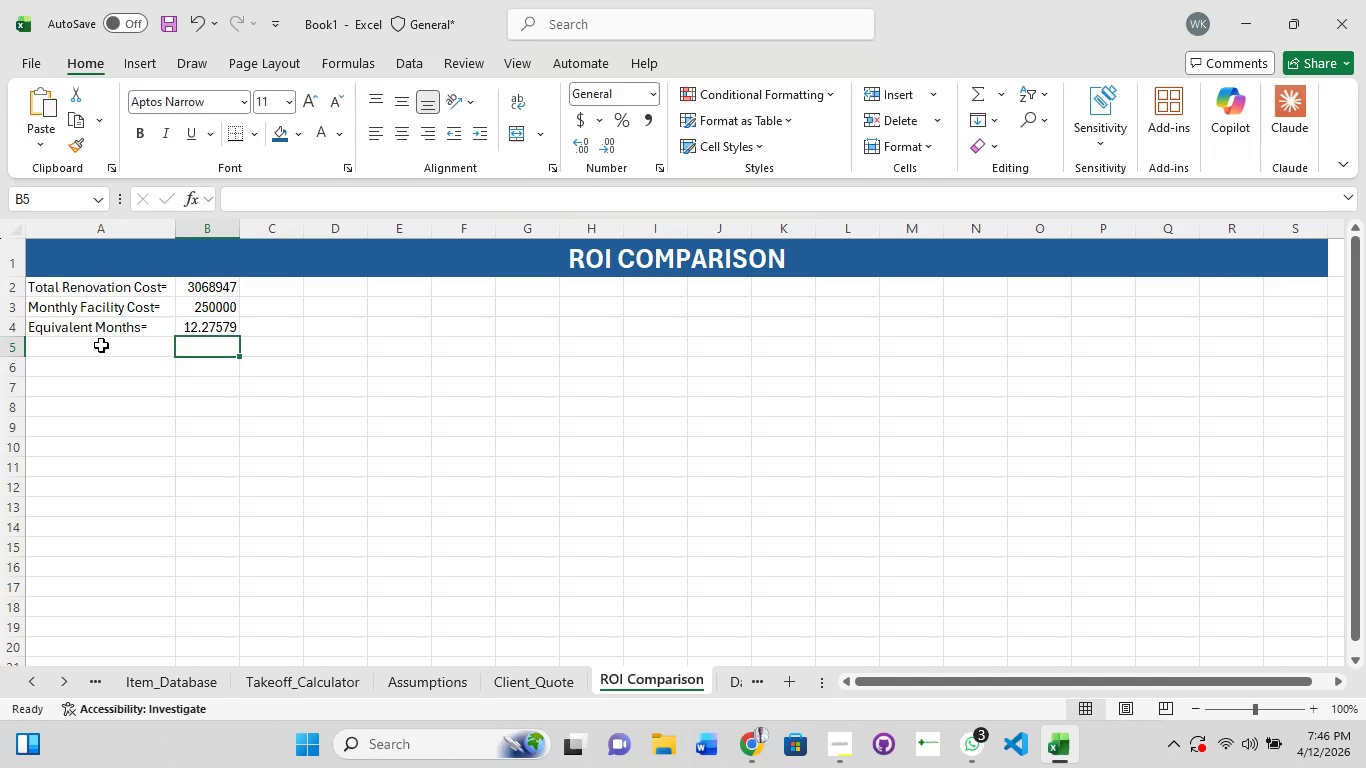 
left_click([101, 344])
 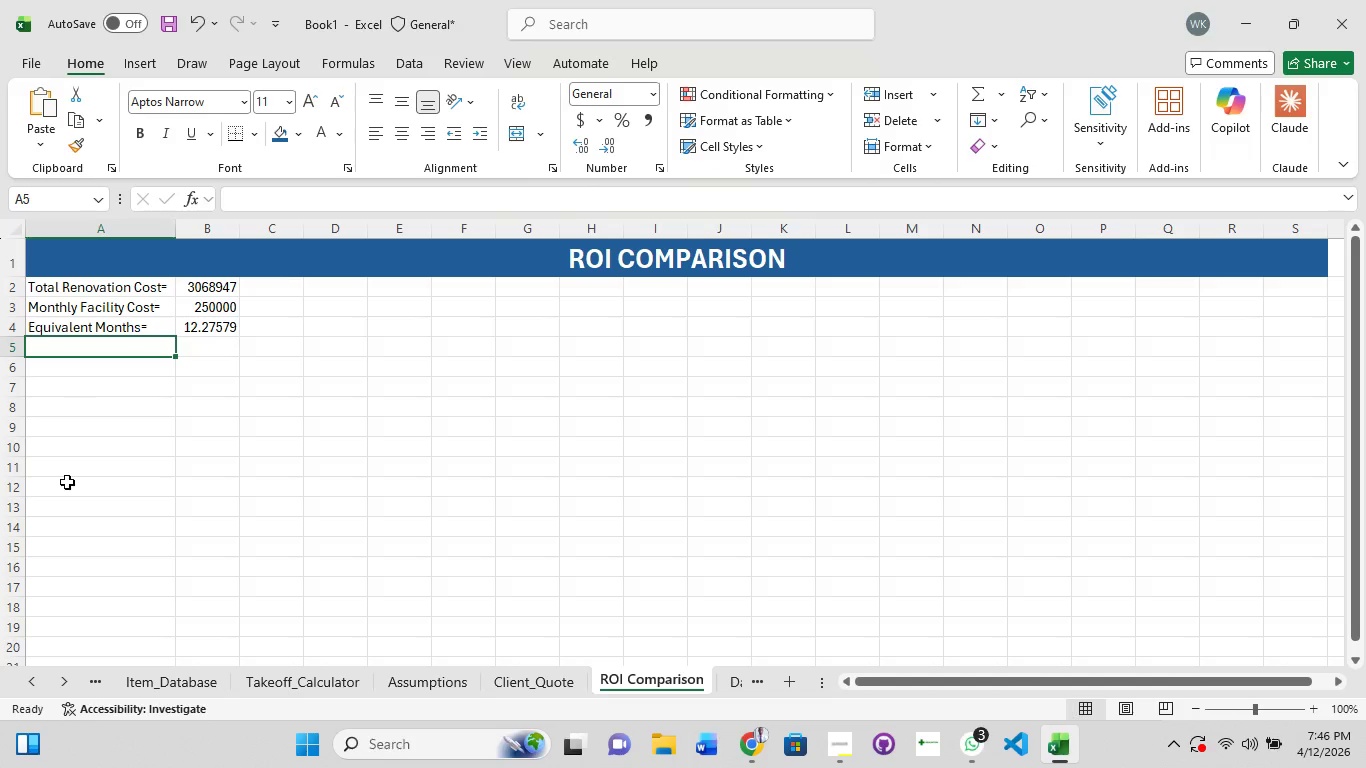 
wait(6.16)
 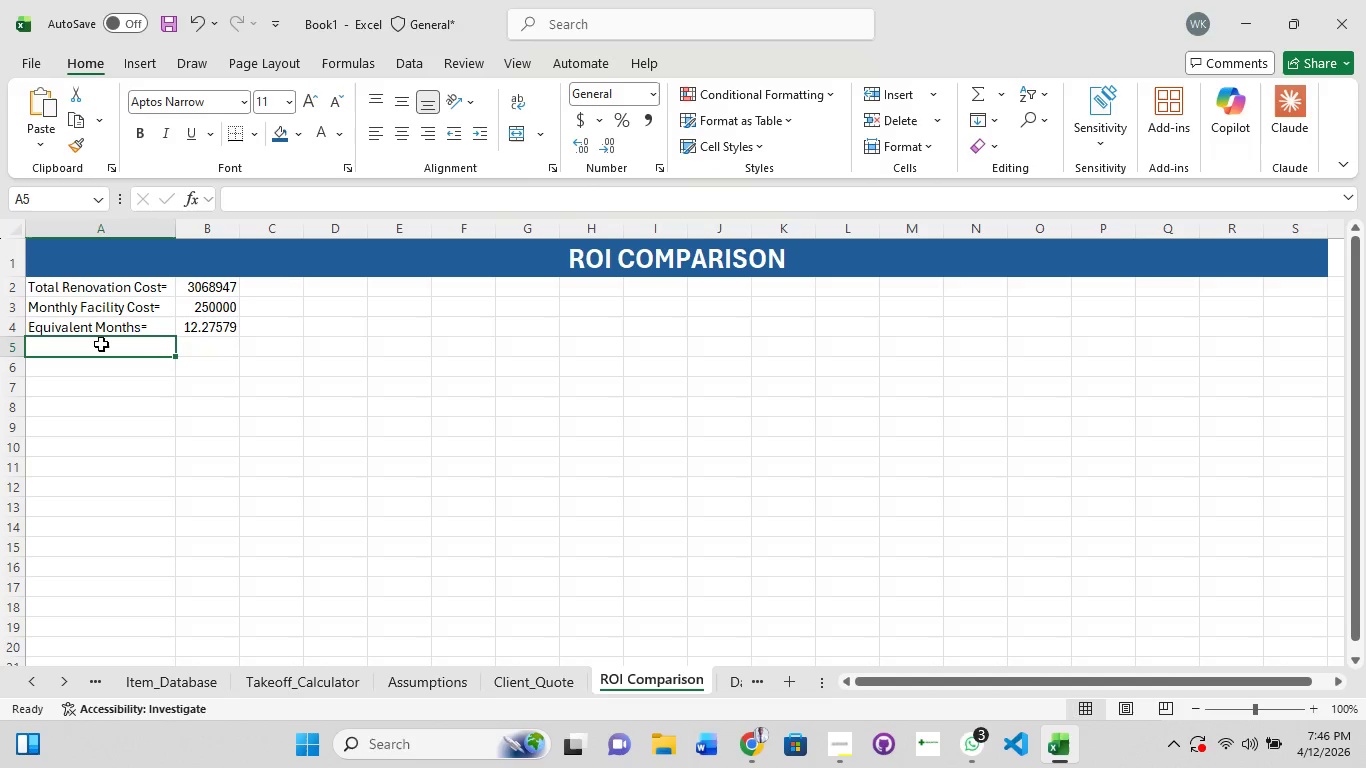 
left_click([740, 673])
 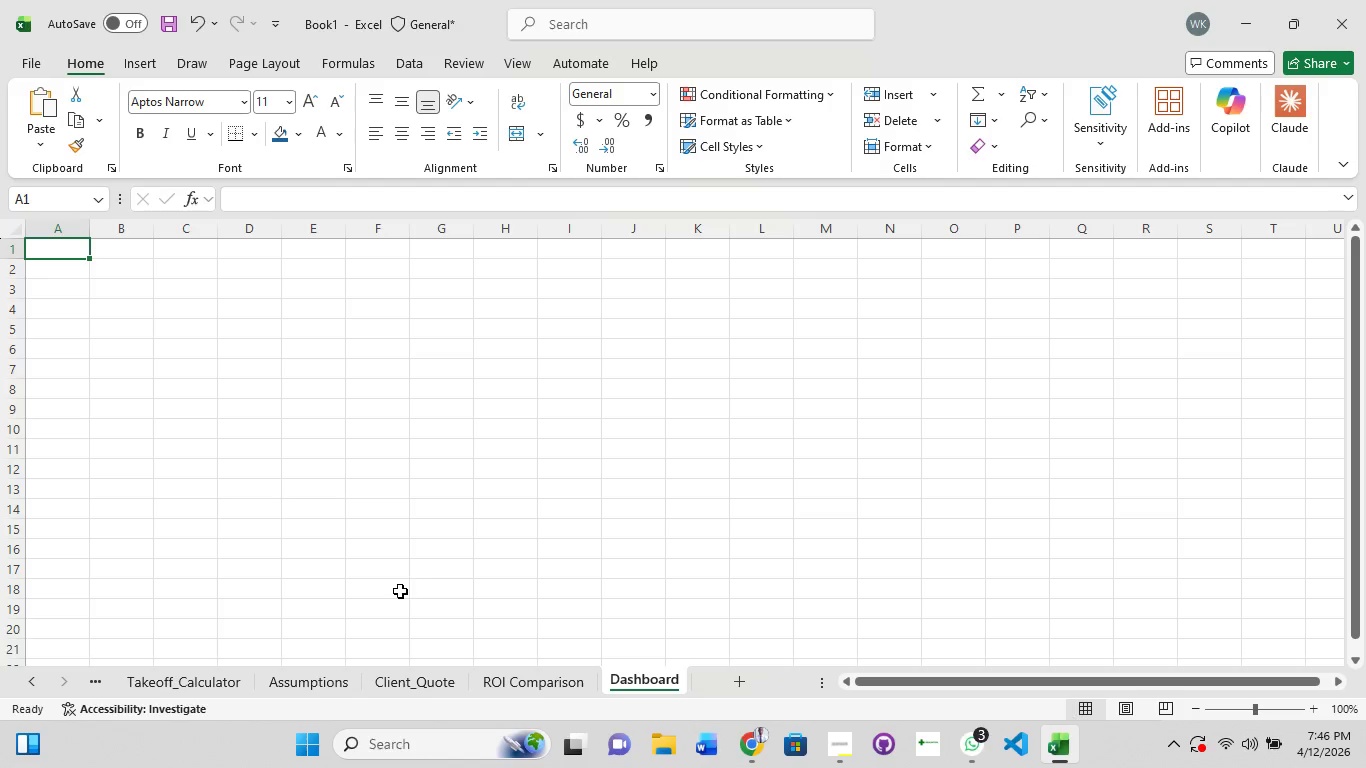 
wait(9.09)
 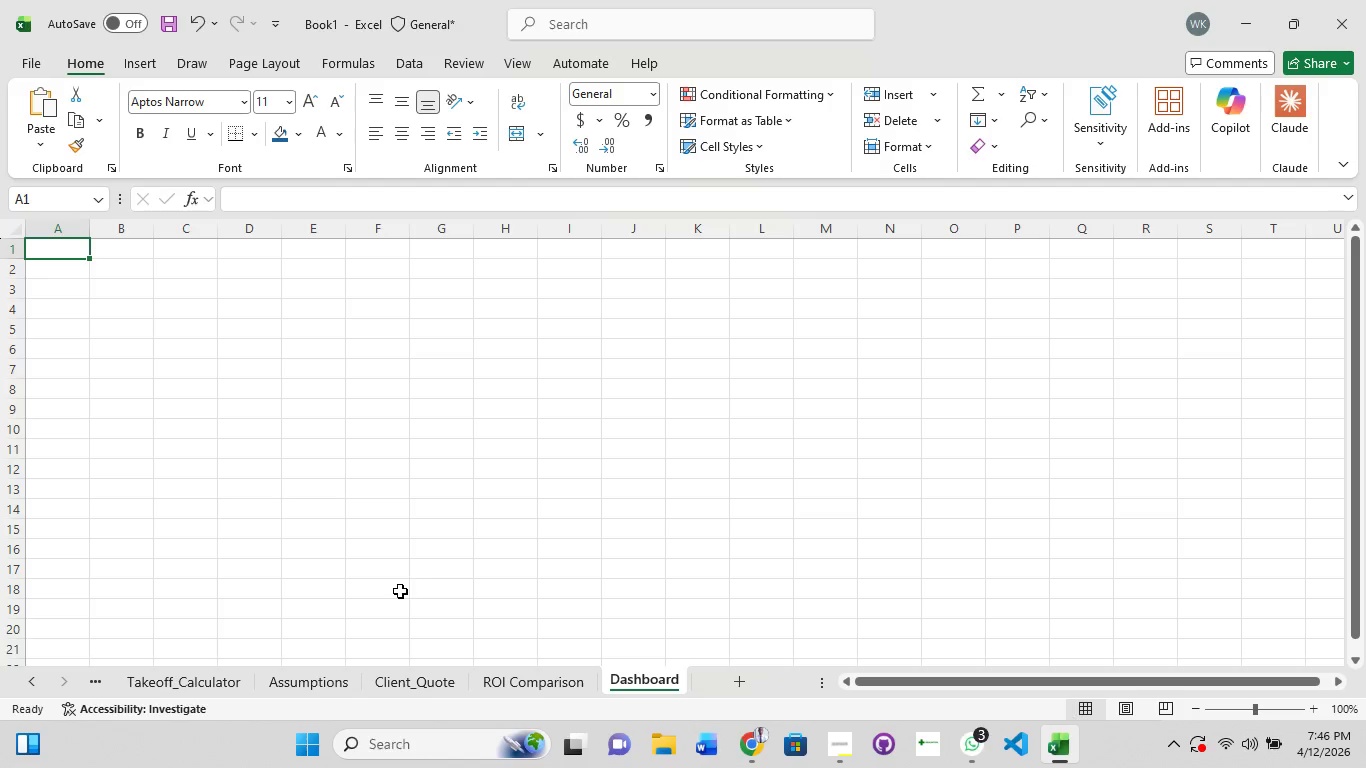 
double_click([64, 253])
 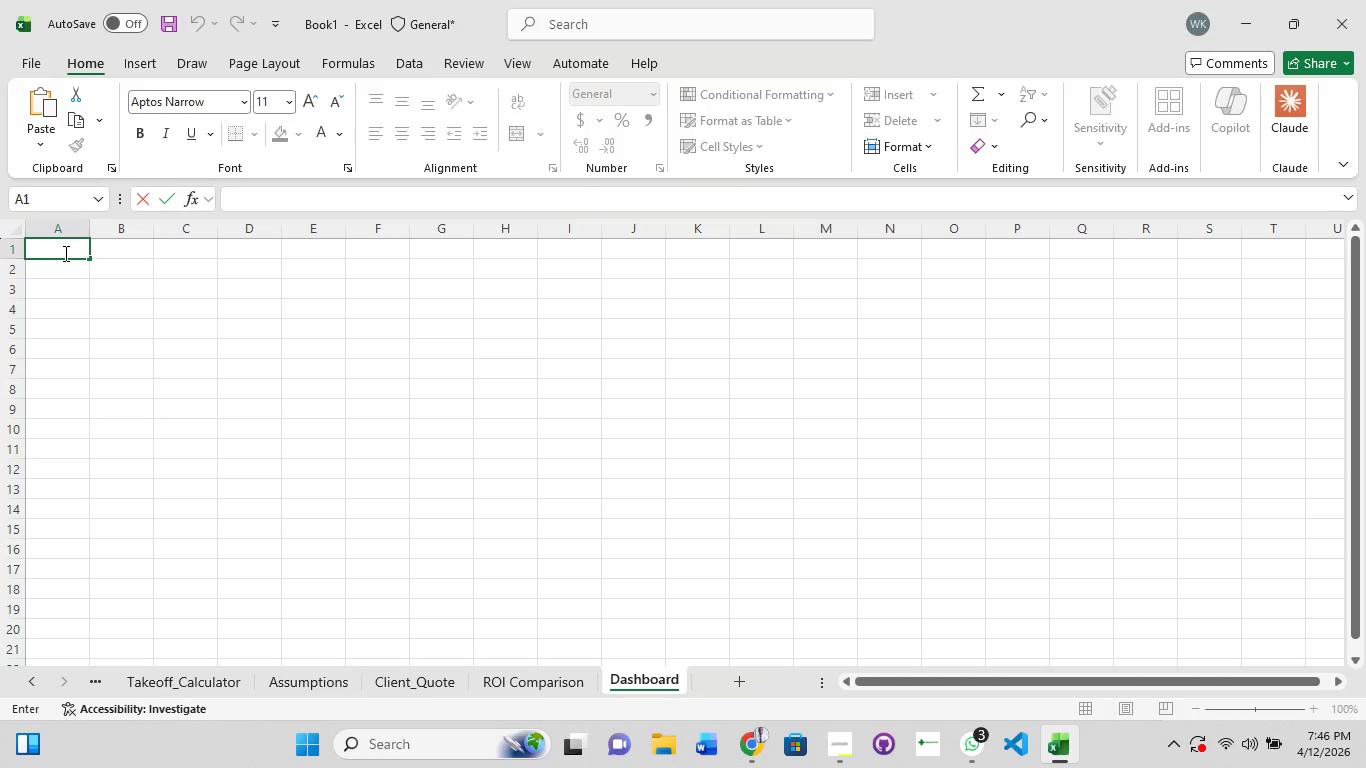 
type(Main Dashboard)
 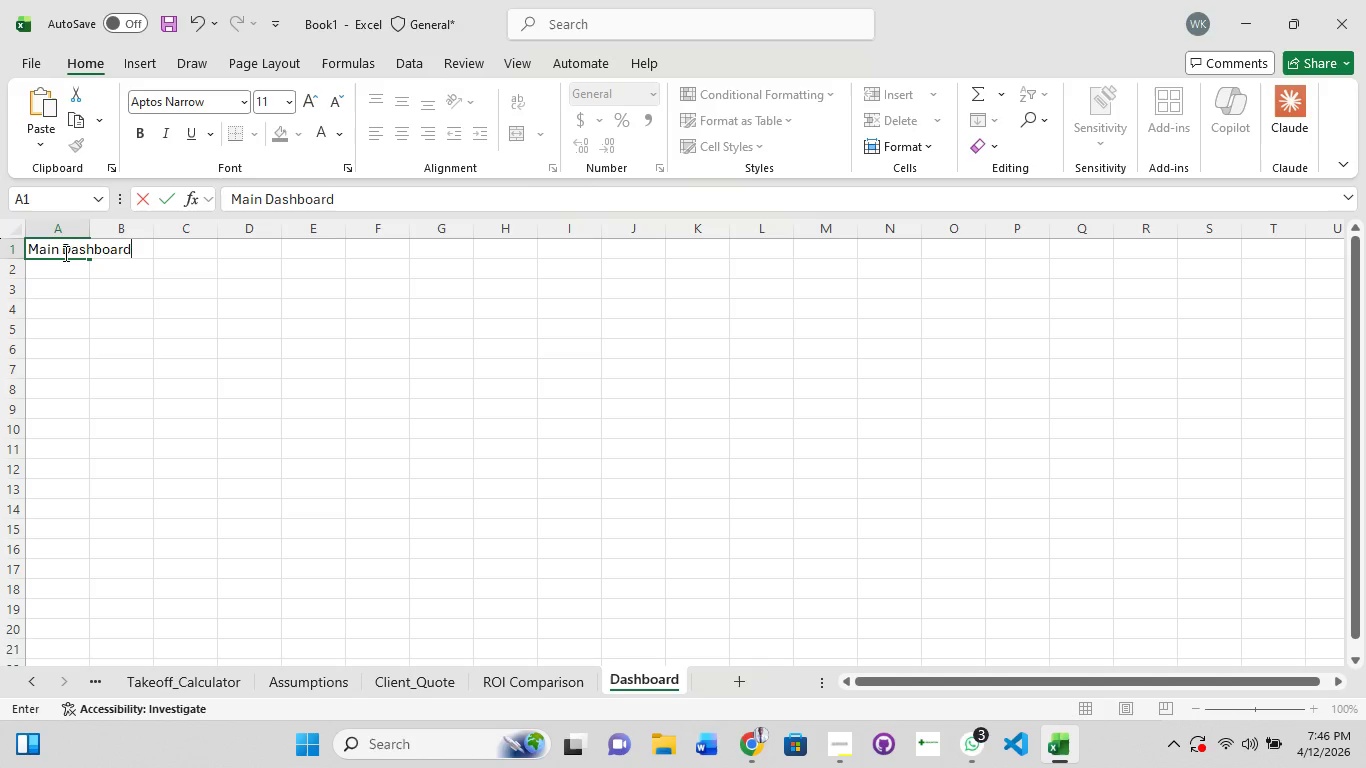 
left_click([89, 235])
 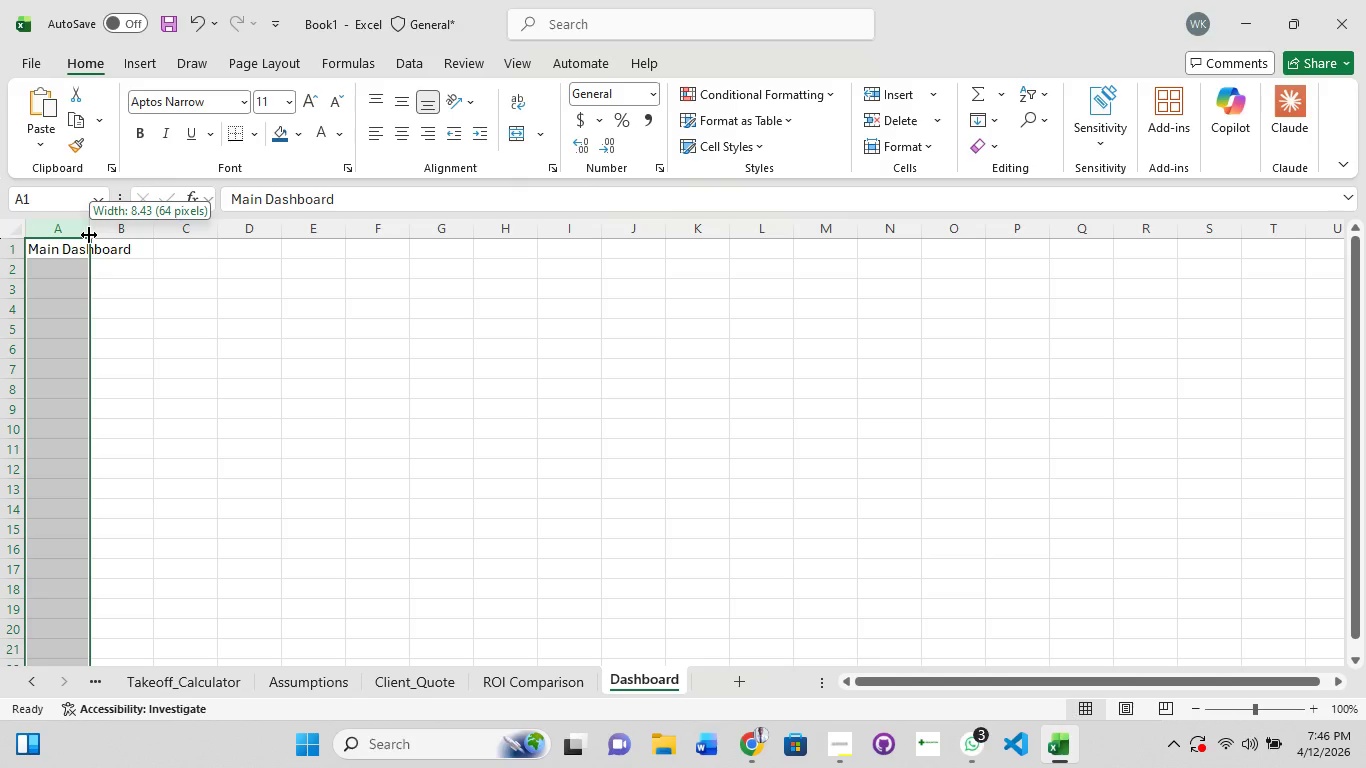 
left_click([89, 235])
 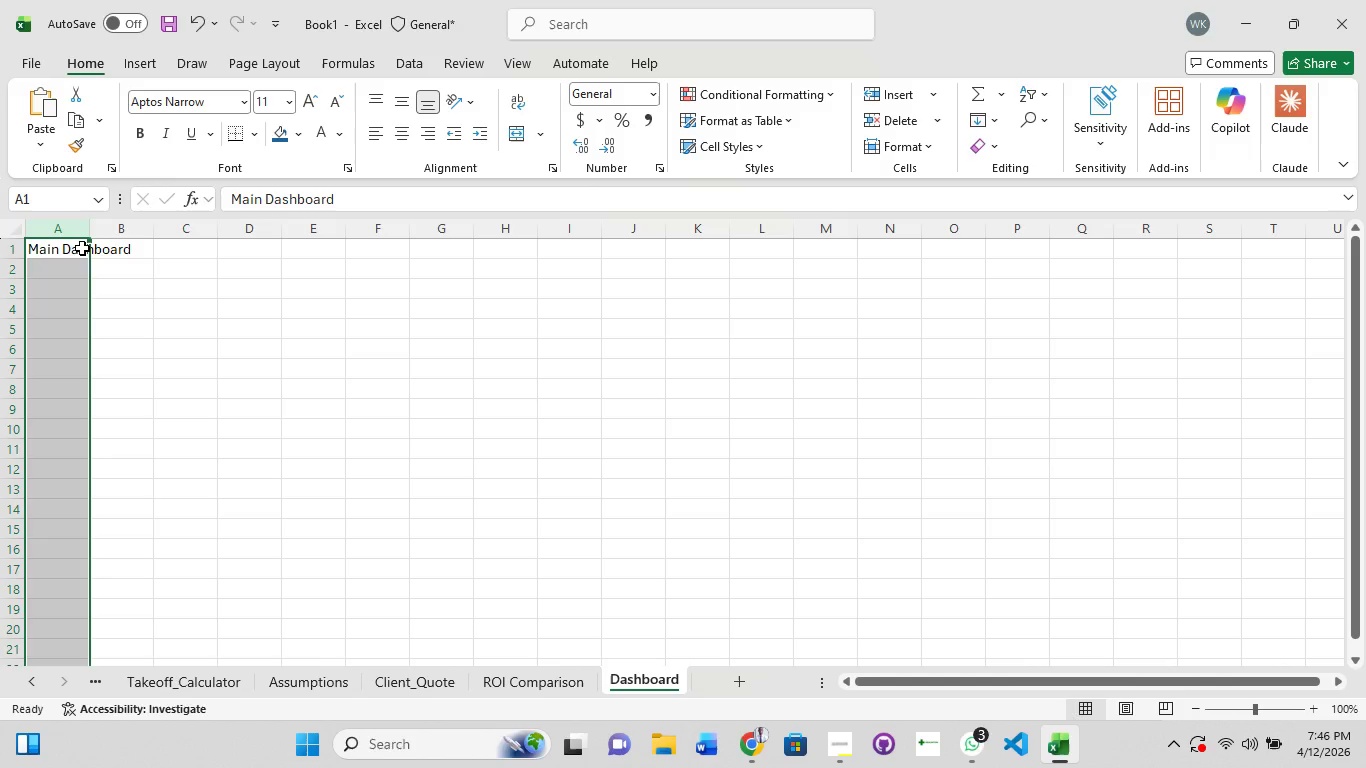 
left_click([68, 255])
 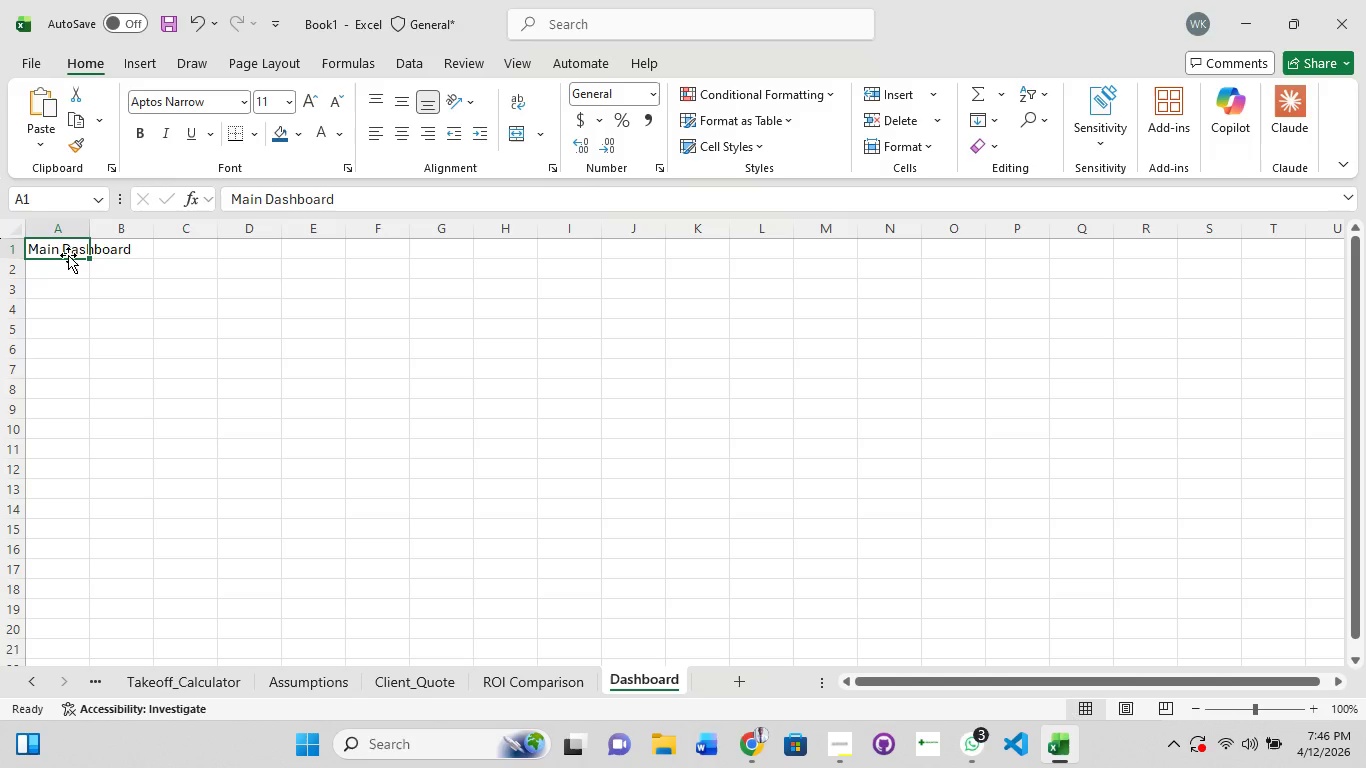 
key(Control+ControlLeft)
 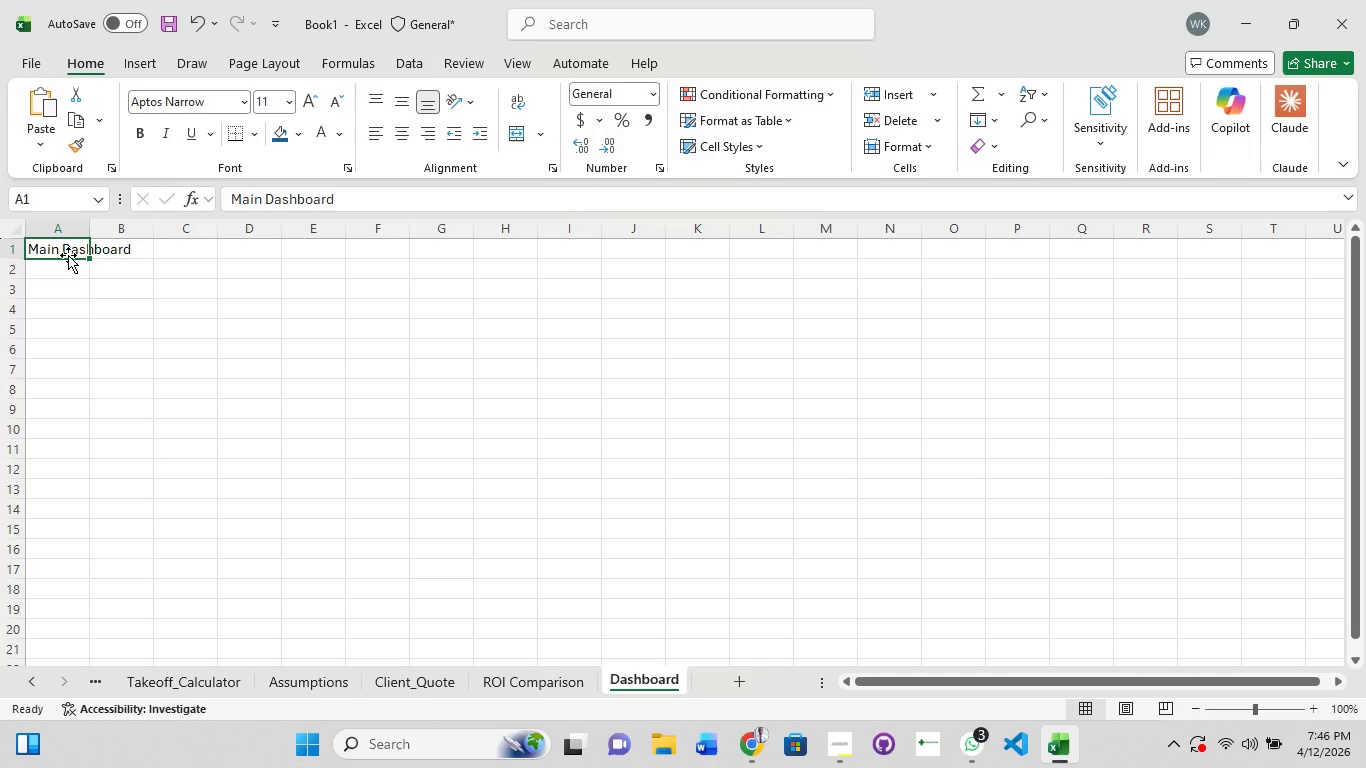 
hold_key(key=ControlLeft, duration=0.41)
 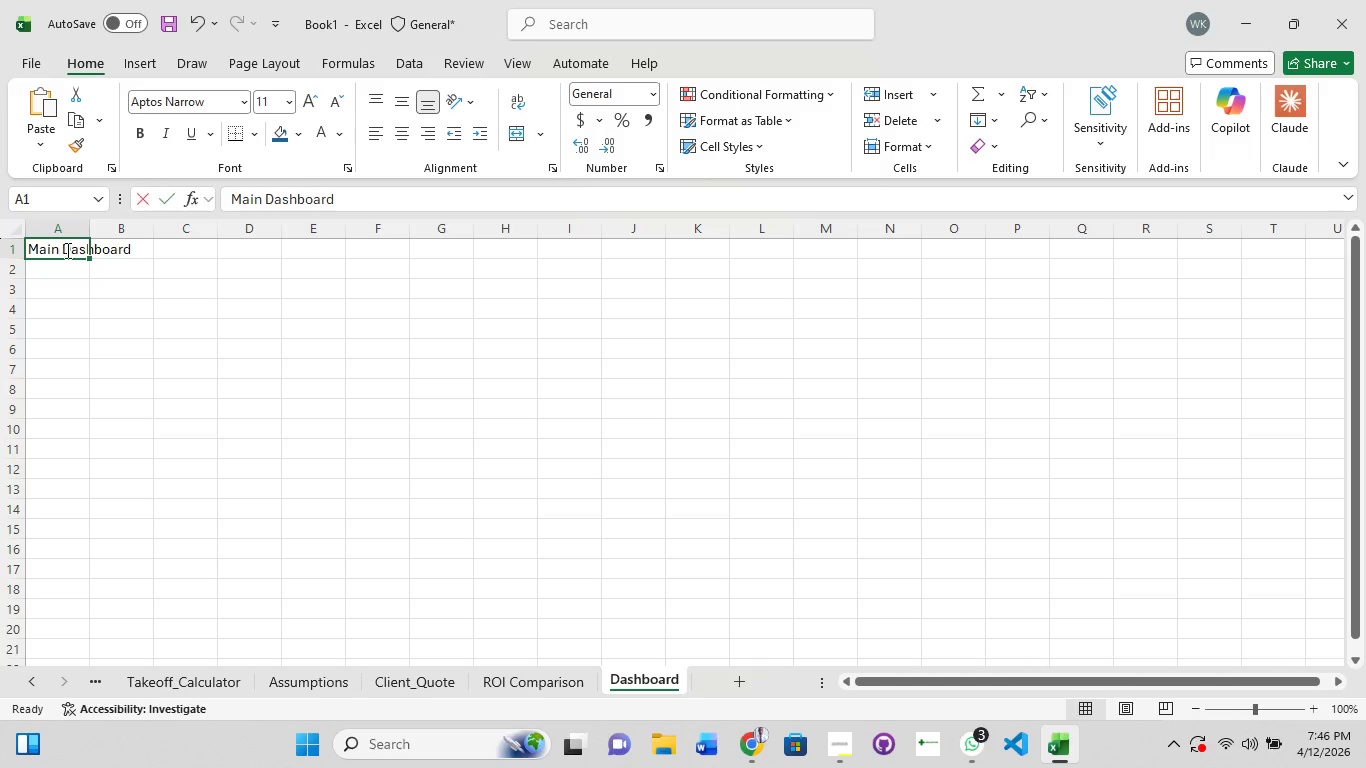 
double_click([66, 250])
 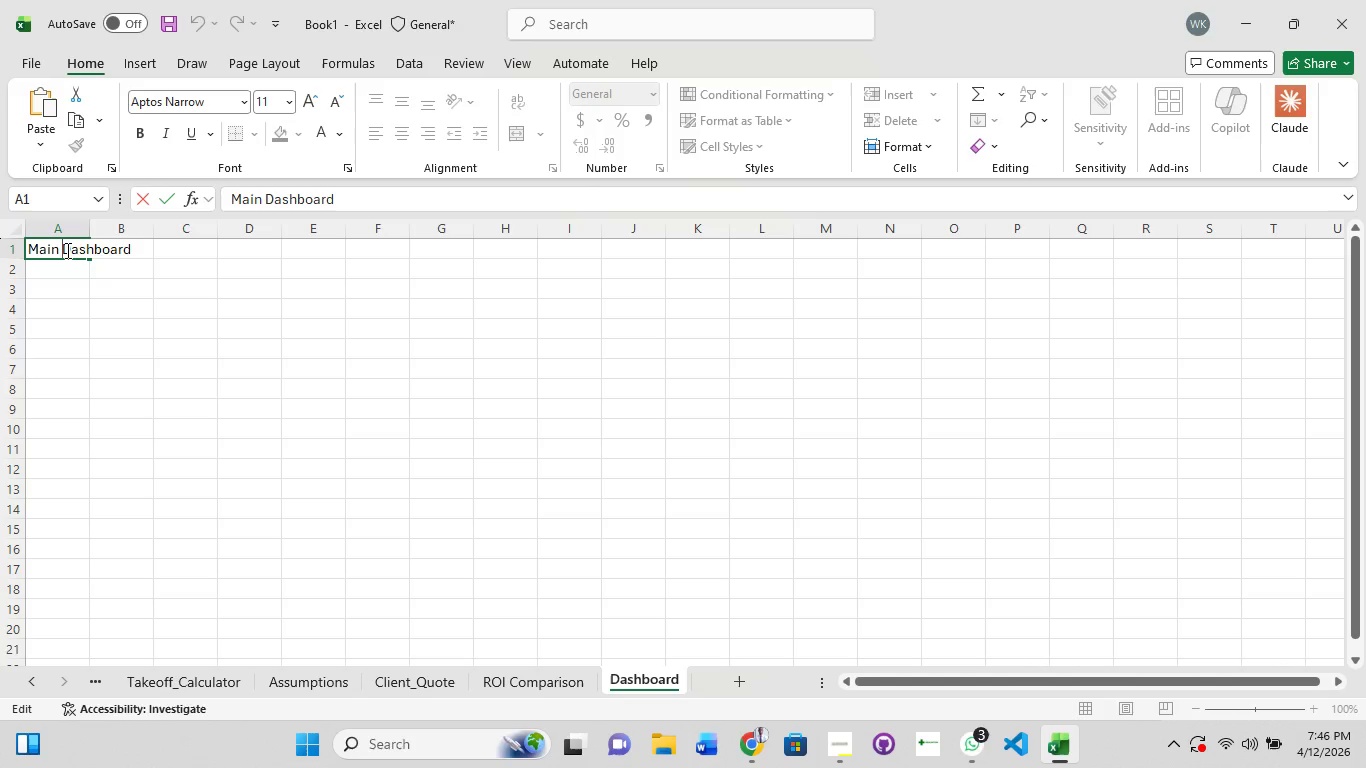 
key(Control+A)
 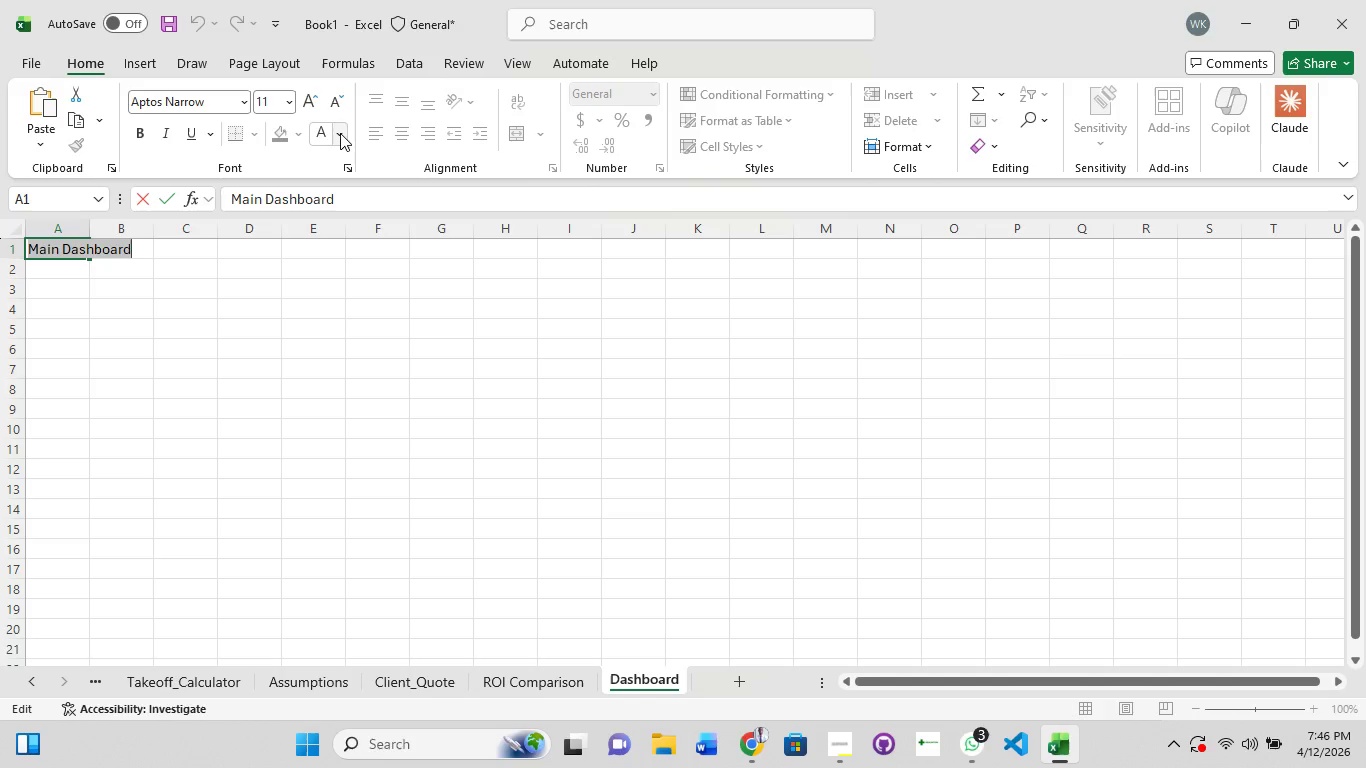 
mouse_move([303, 104])
 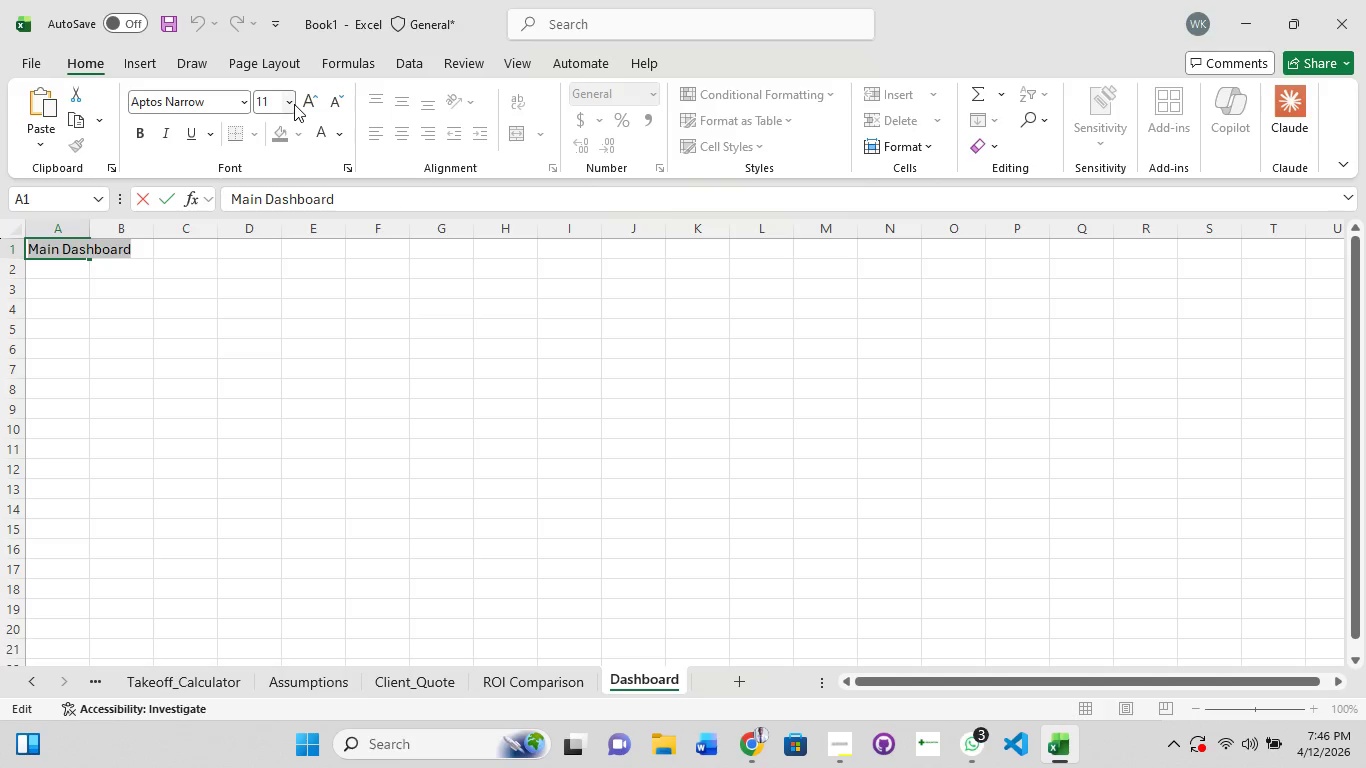 
left_click_drag(start_coordinate=[294, 104], to_coordinate=[285, 107])
 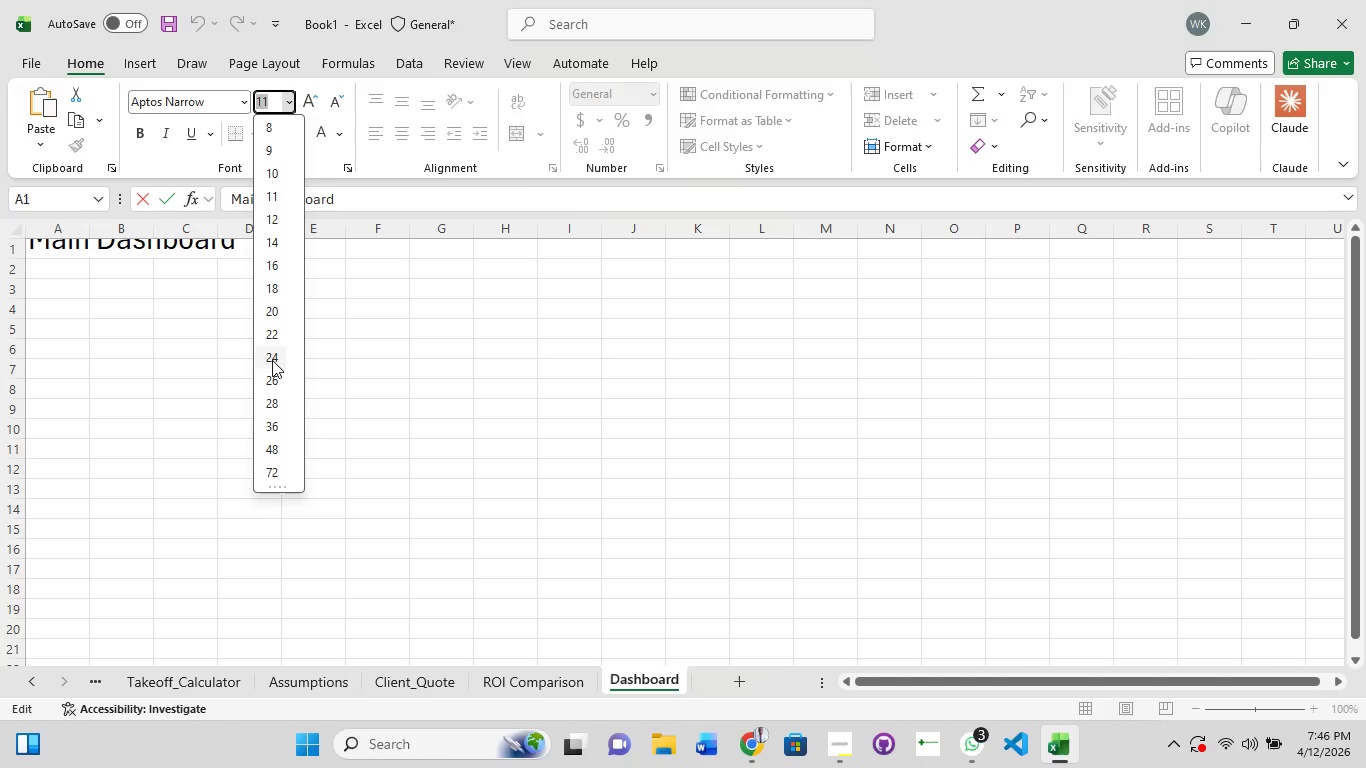 
left_click([272, 360])
 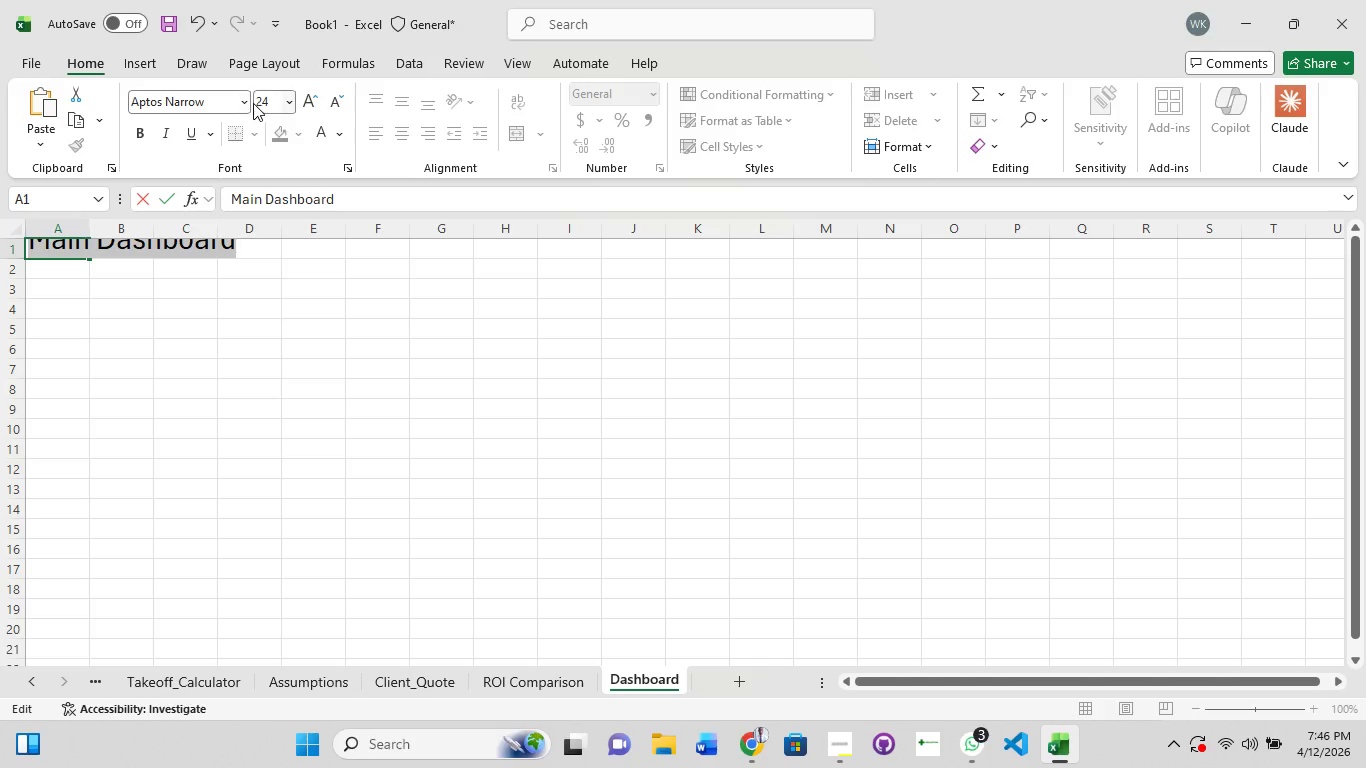 
left_click([245, 99])
 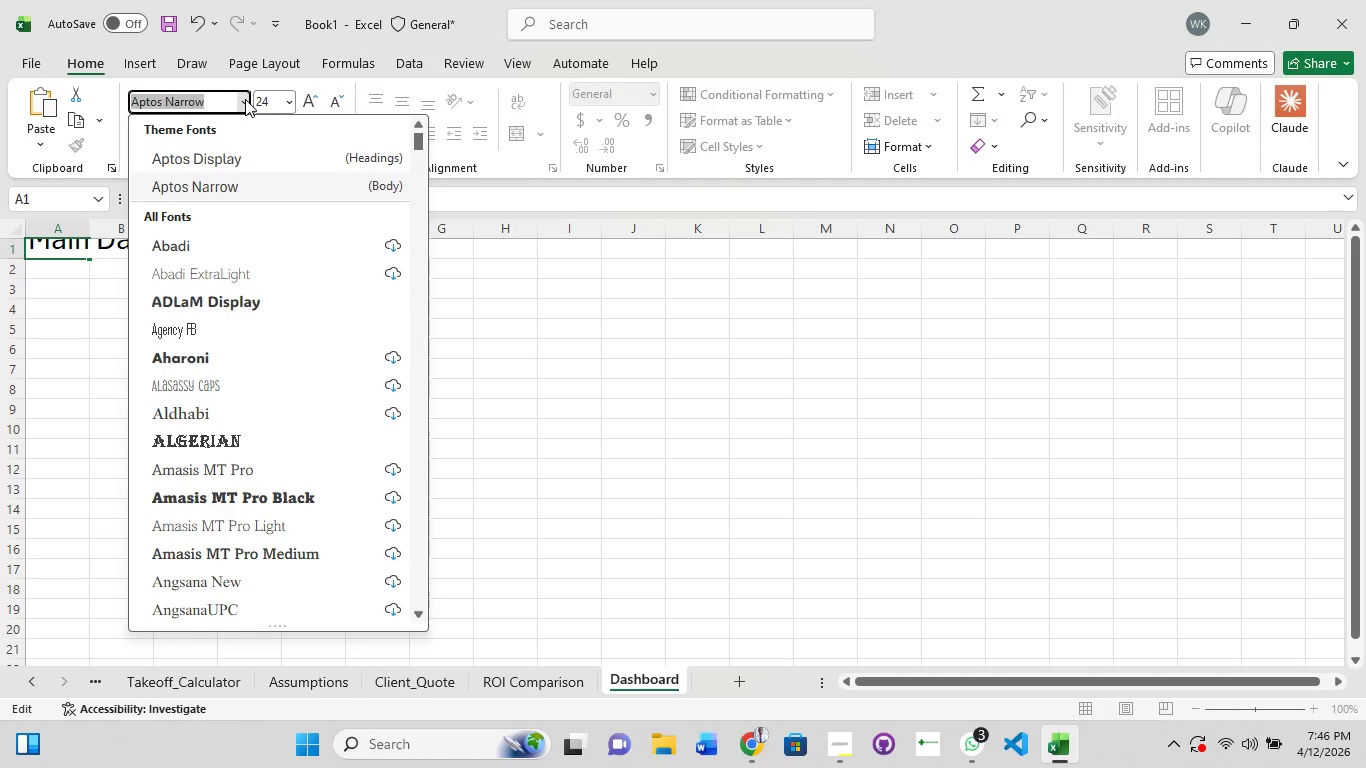 
type(poppins')
key(Backspace)
 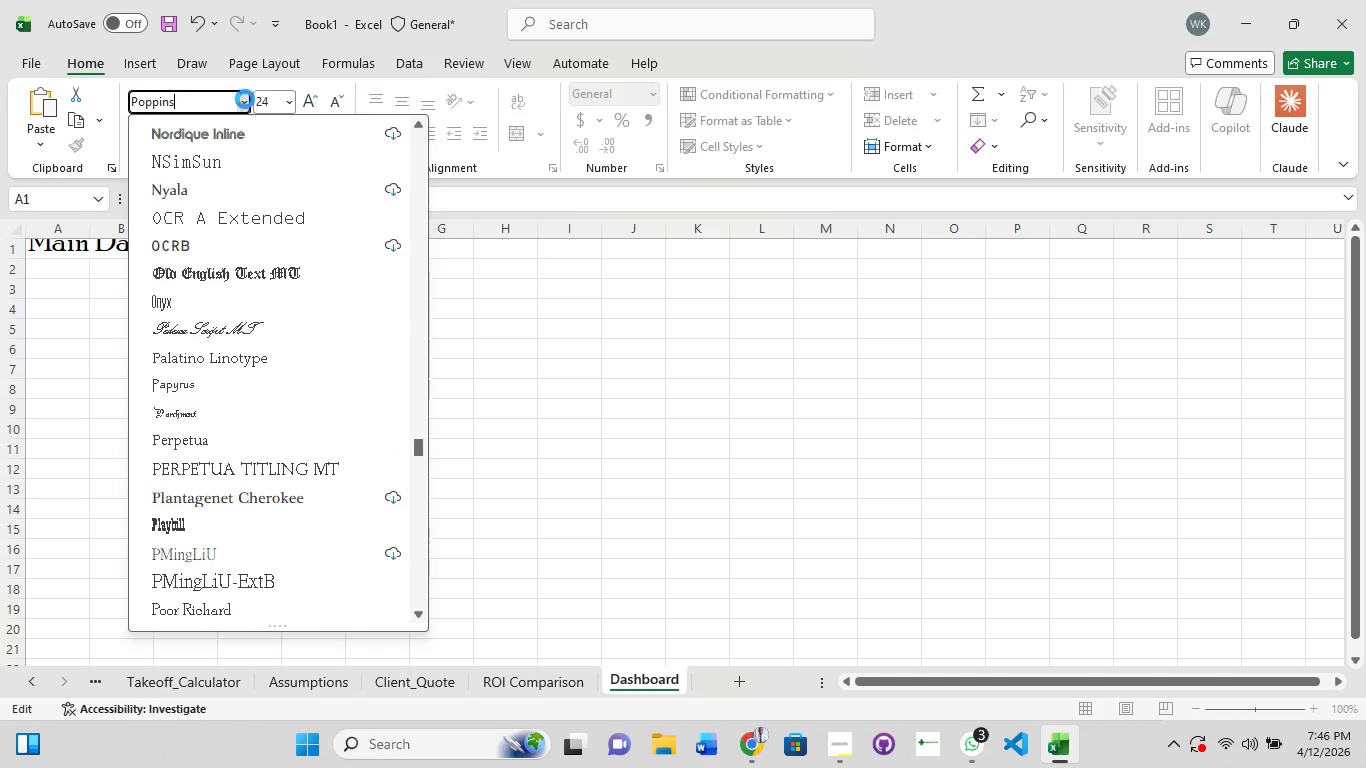 
key(Enter)
 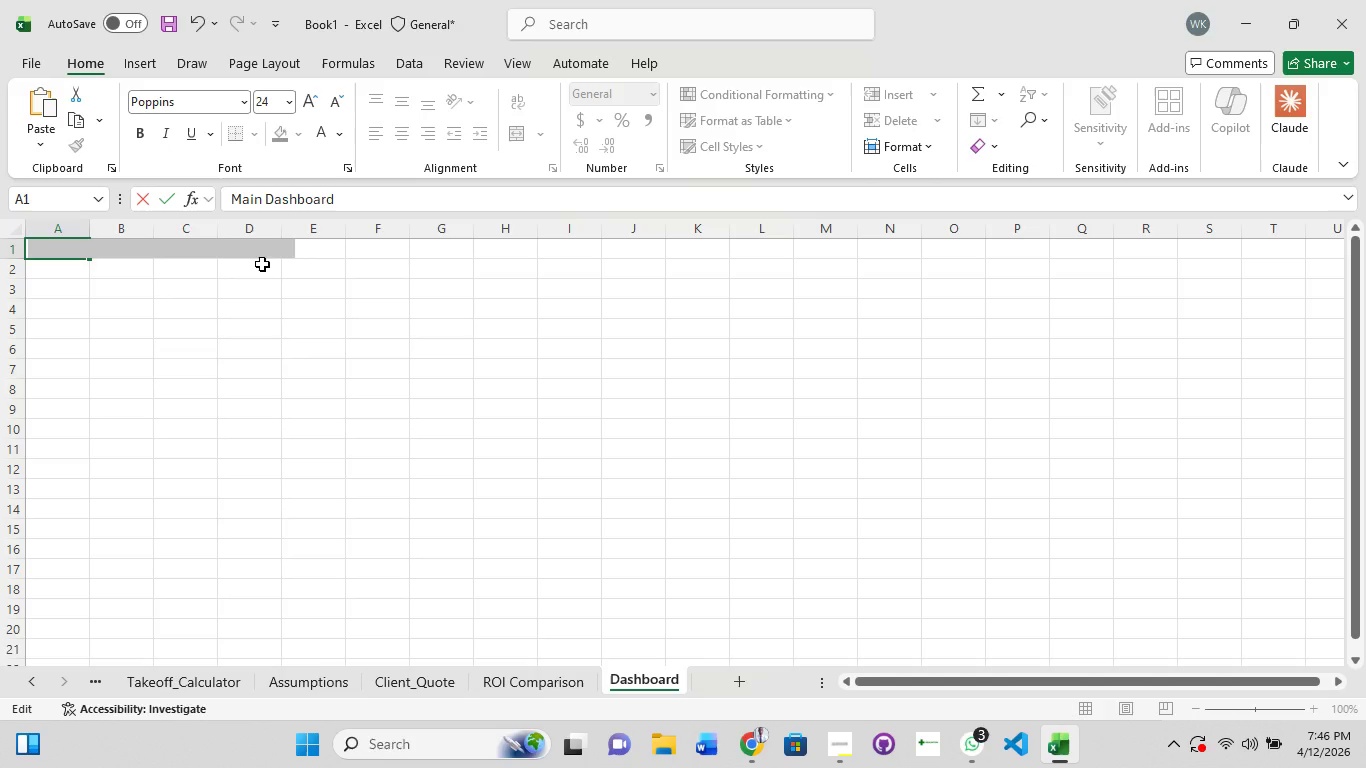 
key(Enter)
 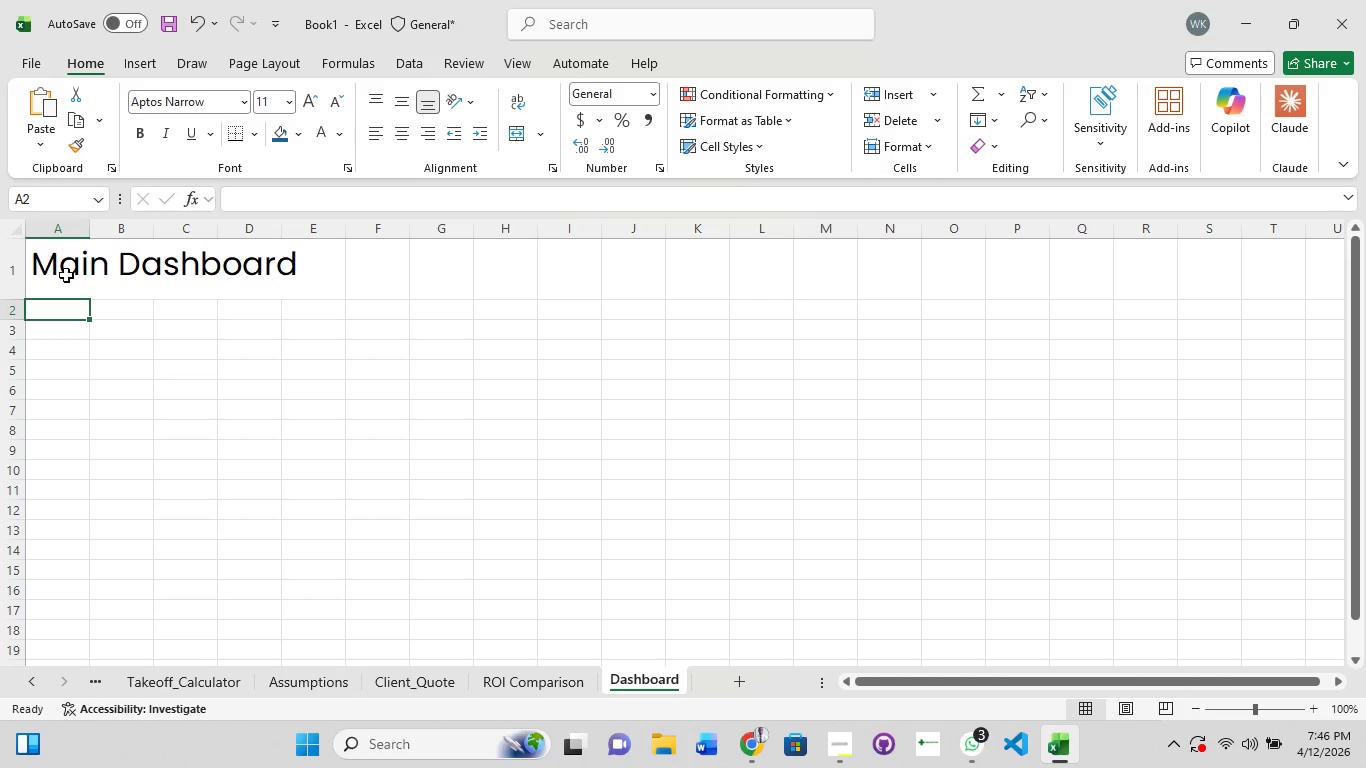 
left_click([66, 275])
 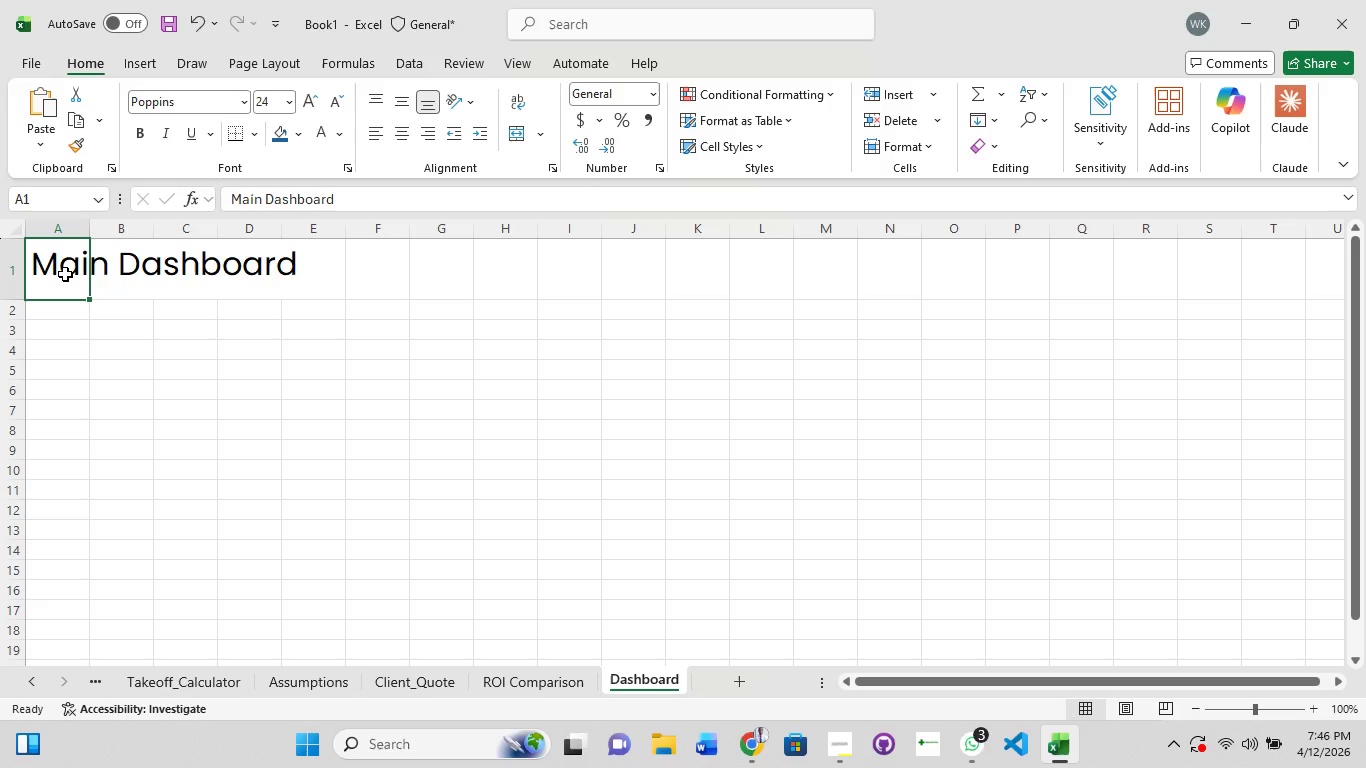 
hold_key(key=ShiftLeft, duration=1.51)
left_click_drag(start_coordinate=[292, 266], to_coordinate=[318, 265])
 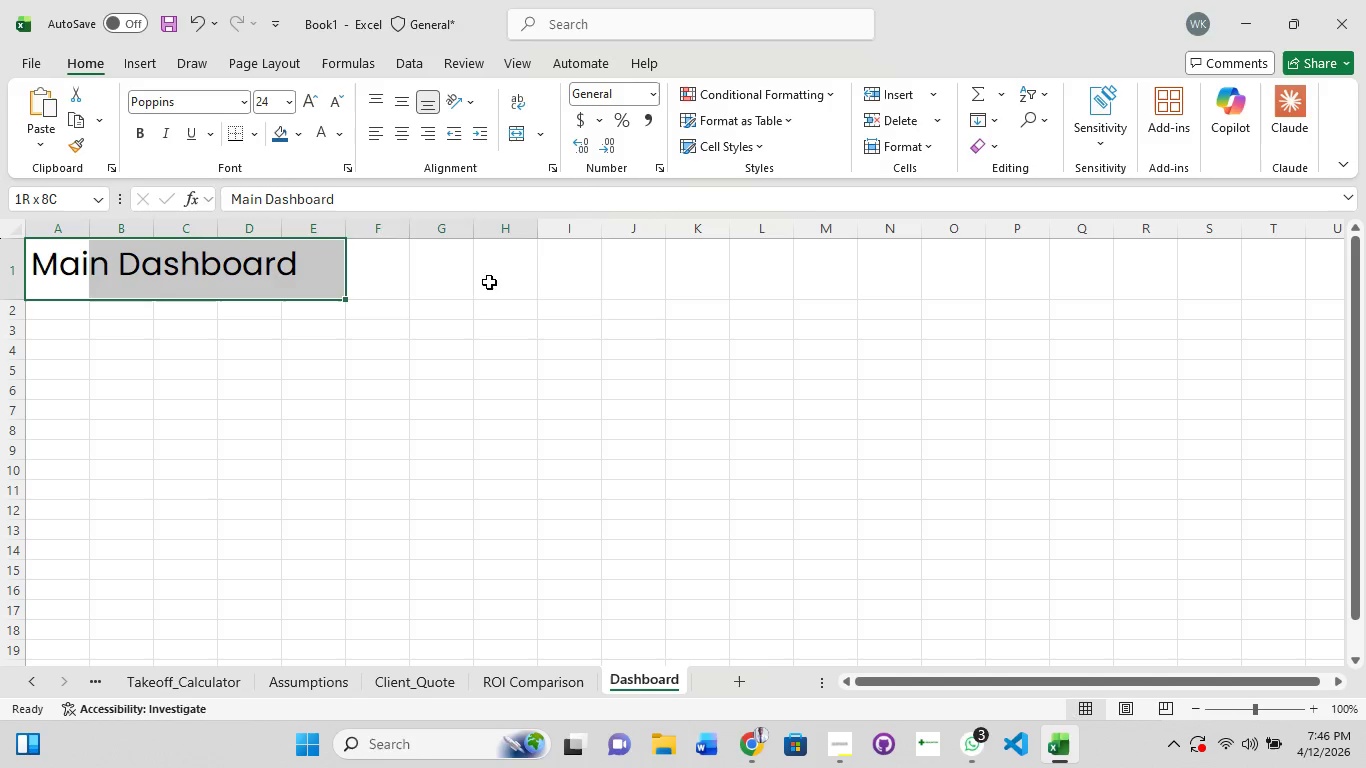 
left_click_drag(start_coordinate=[486, 282], to_coordinate=[566, 288])
 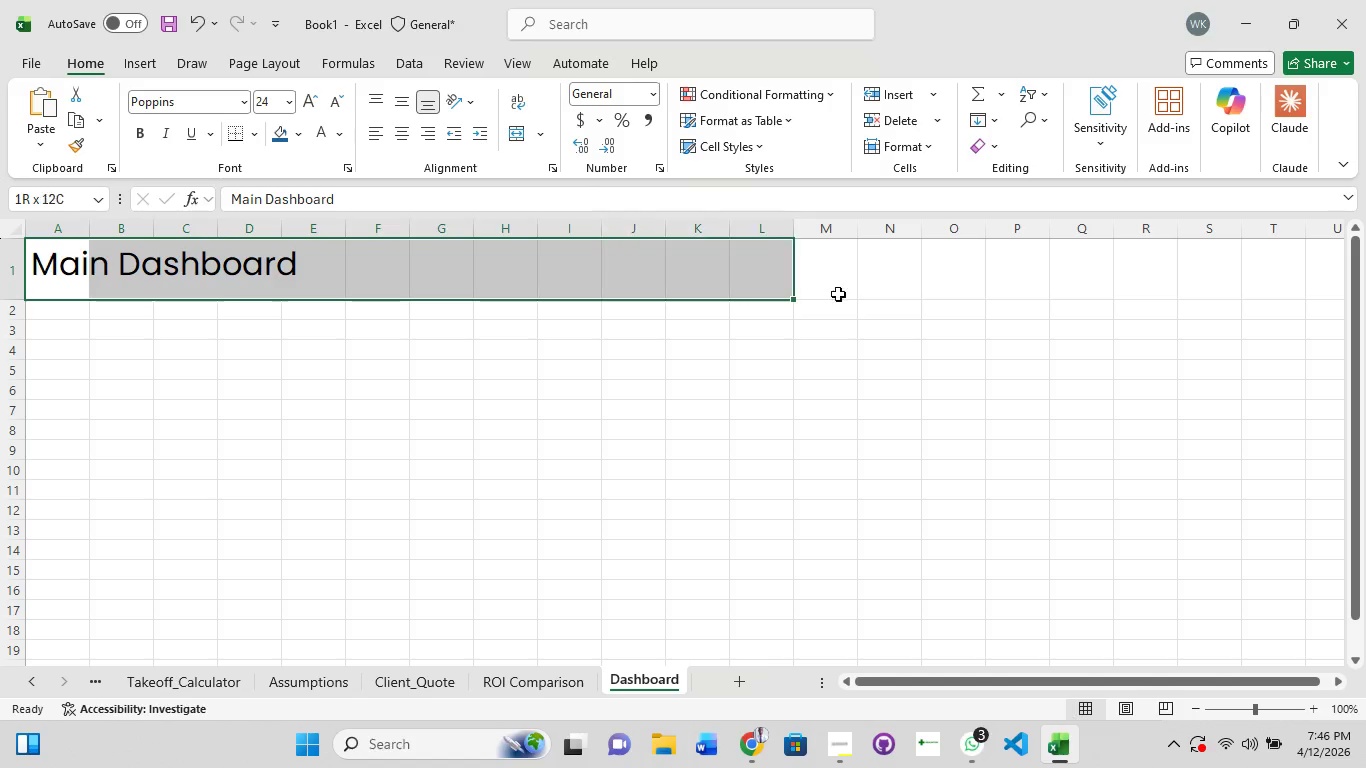 
left_click_drag(start_coordinate=[739, 294], to_coordinate=[776, 294])
 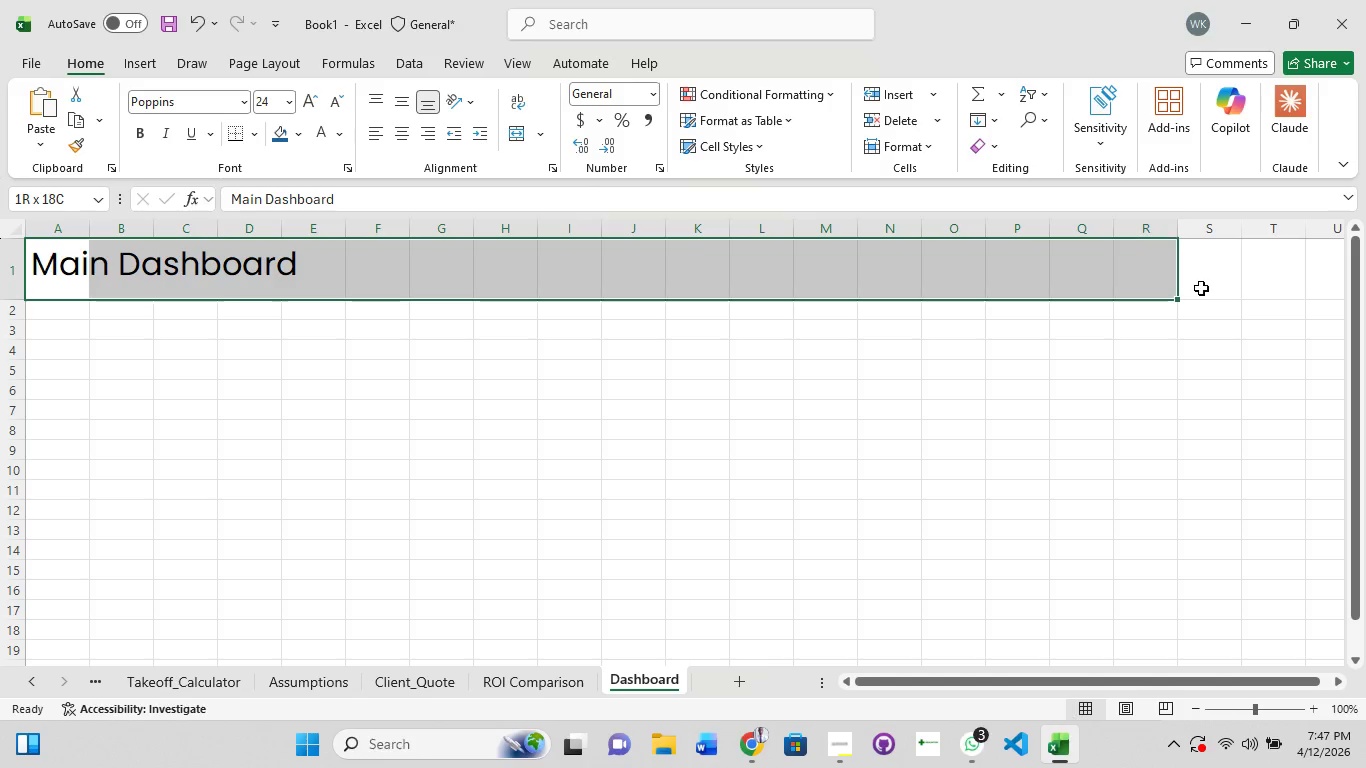 
hold_key(key=ShiftLeft, duration=1.5)
left_click_drag(start_coordinate=[865, 294], to_coordinate=[963, 293])
 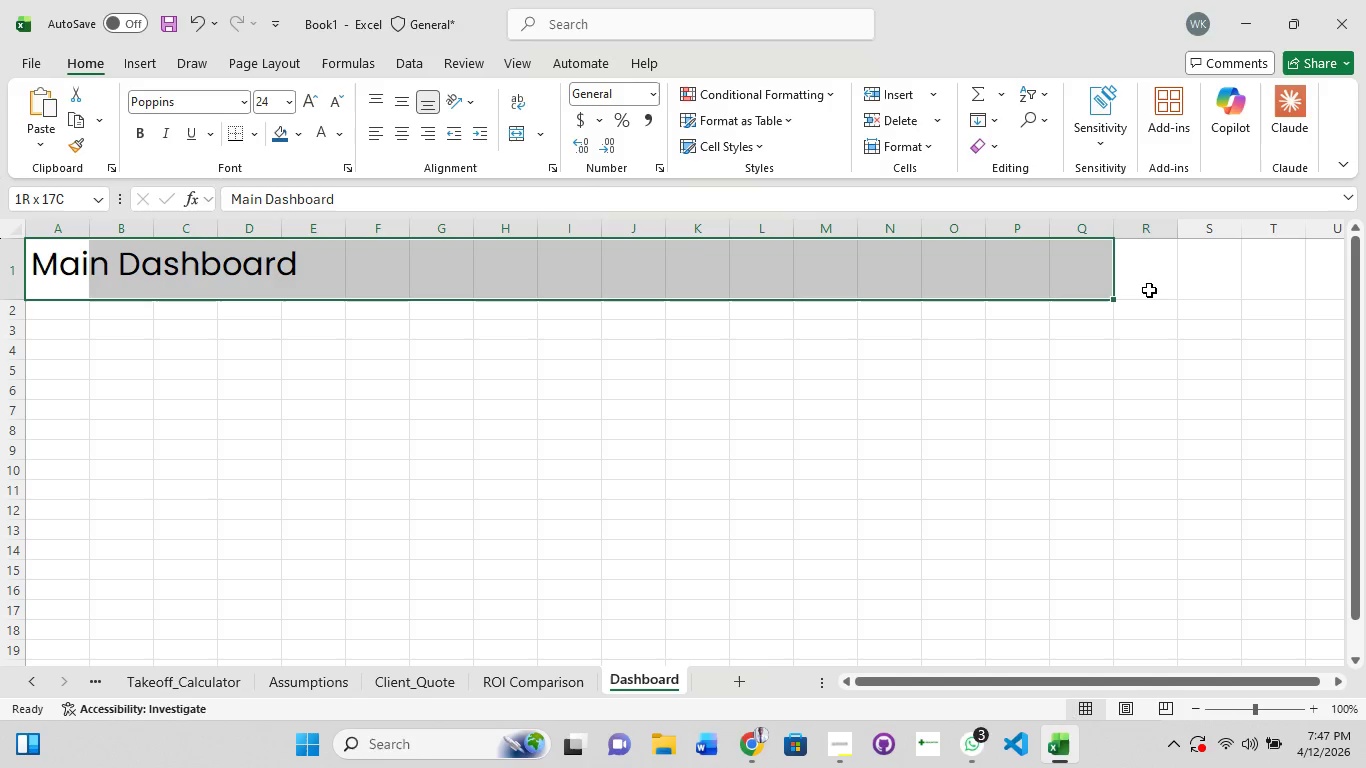 
left_click_drag(start_coordinate=[1095, 292], to_coordinate=[1127, 292])
 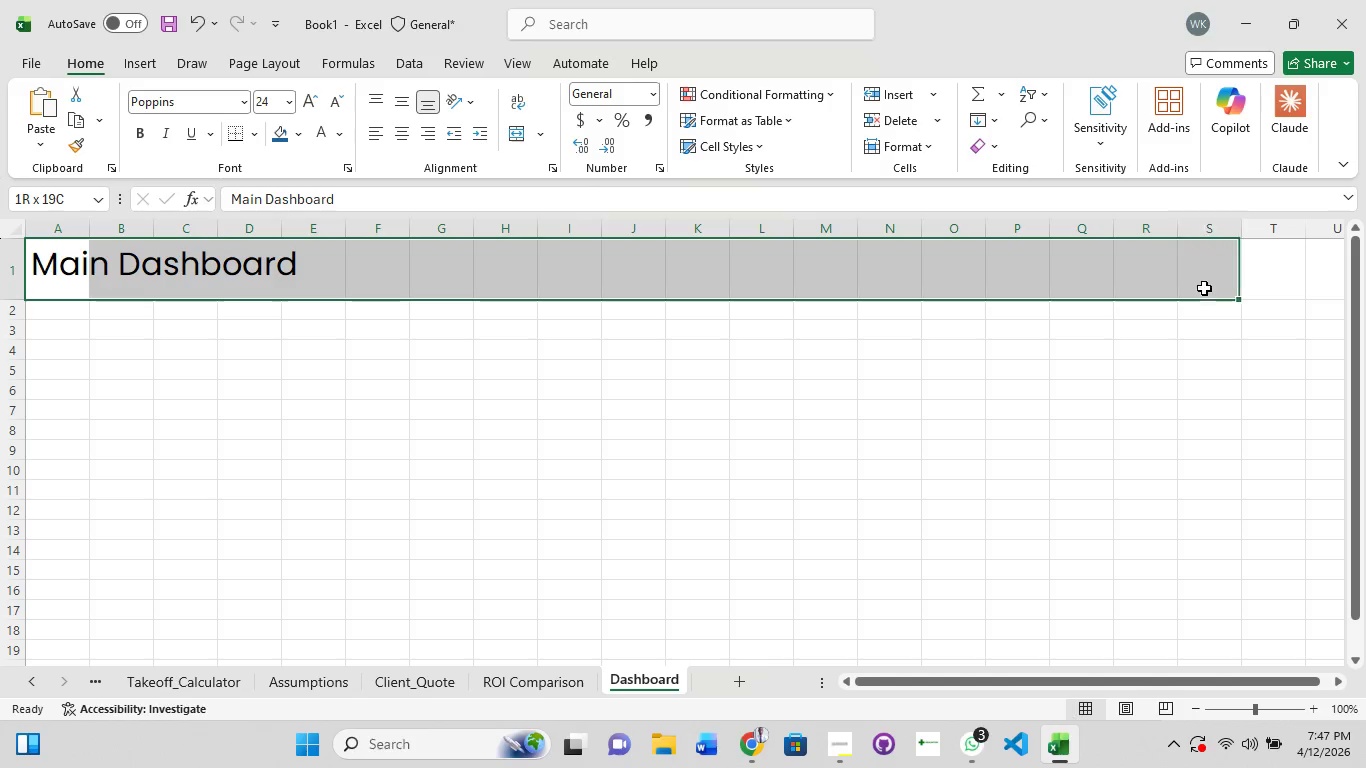 
left_click_drag(start_coordinate=[1203, 288], to_coordinate=[1211, 287])
 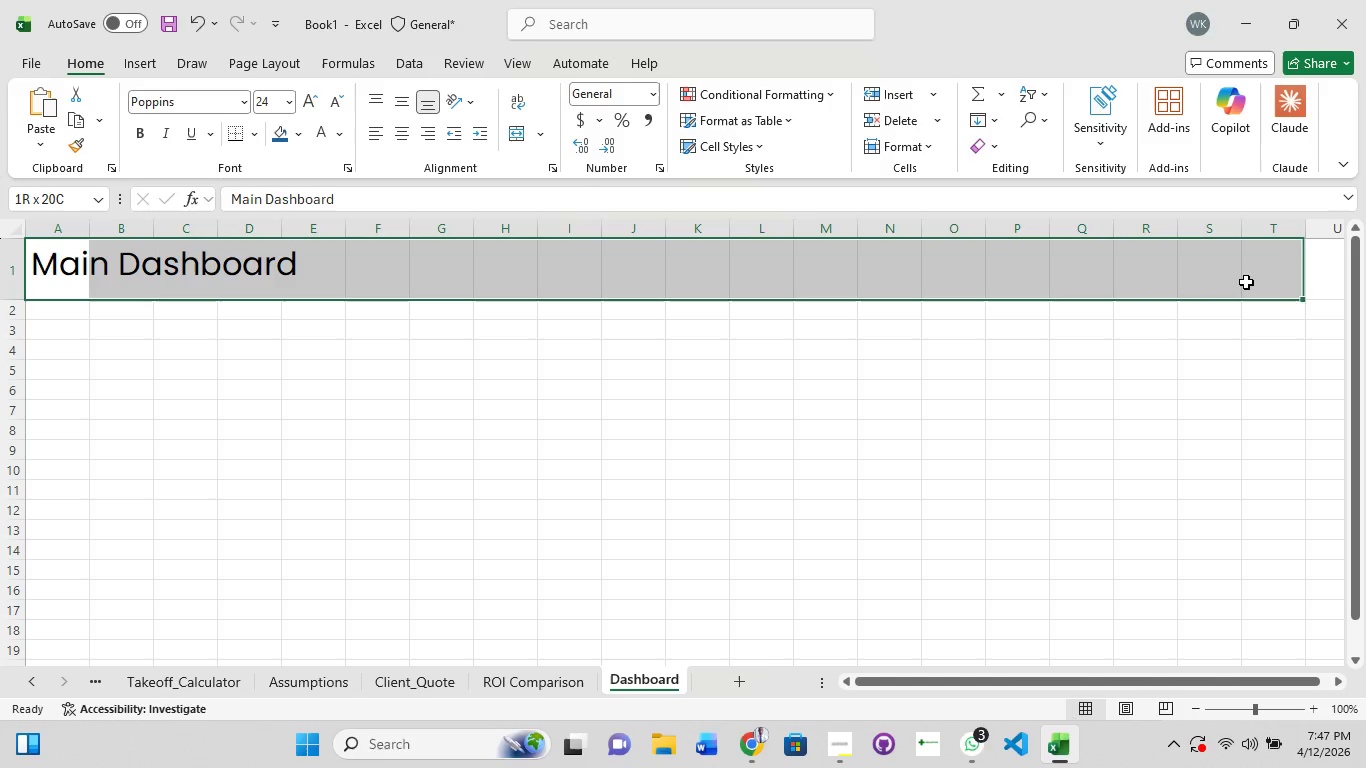 
left_click([1246, 282])
 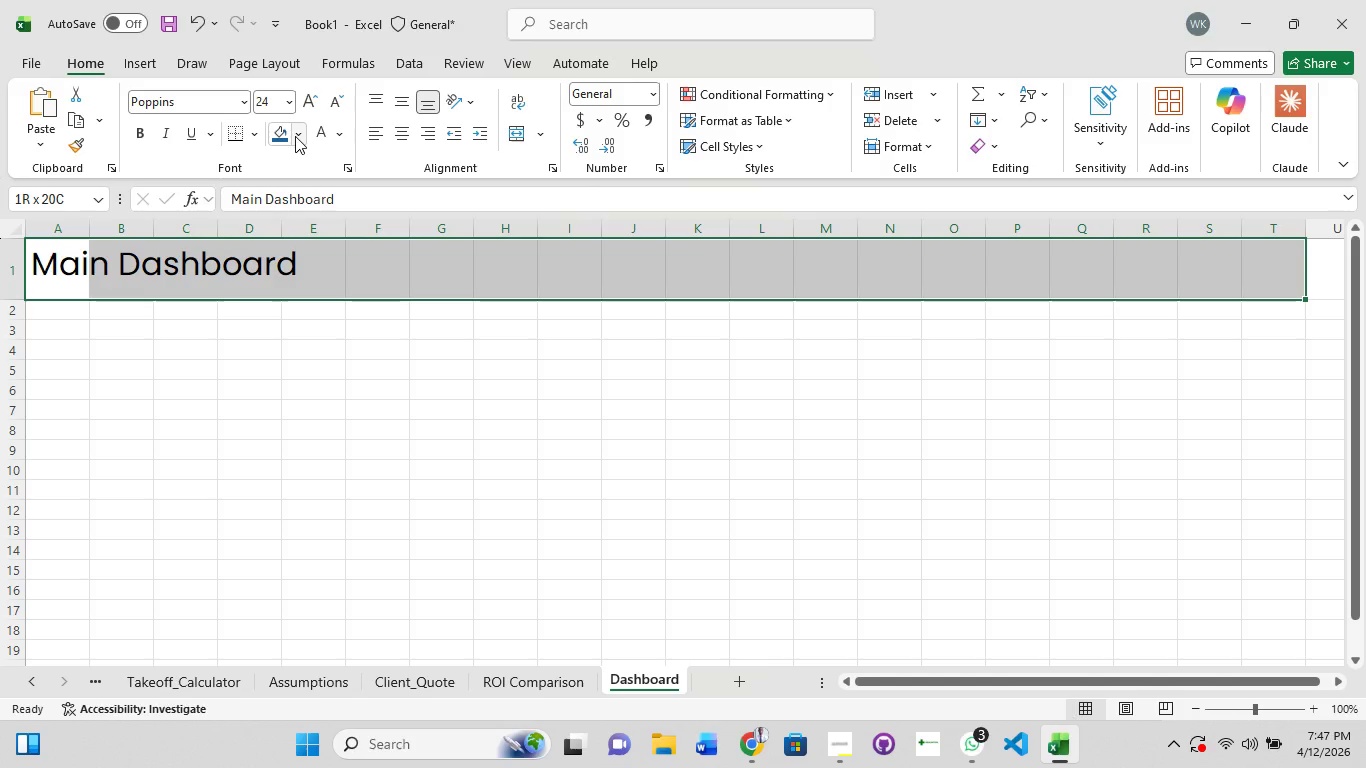 
left_click([283, 136])
 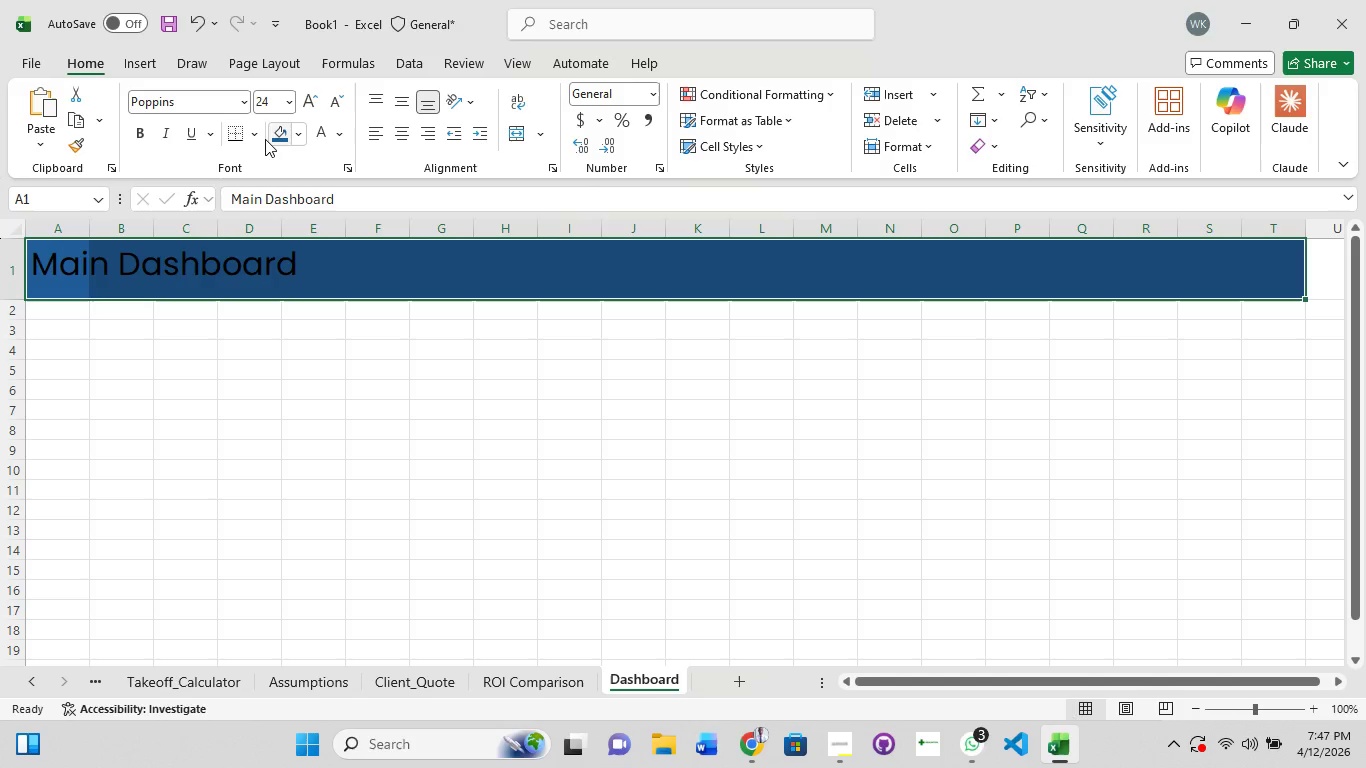 
left_click([323, 139])
 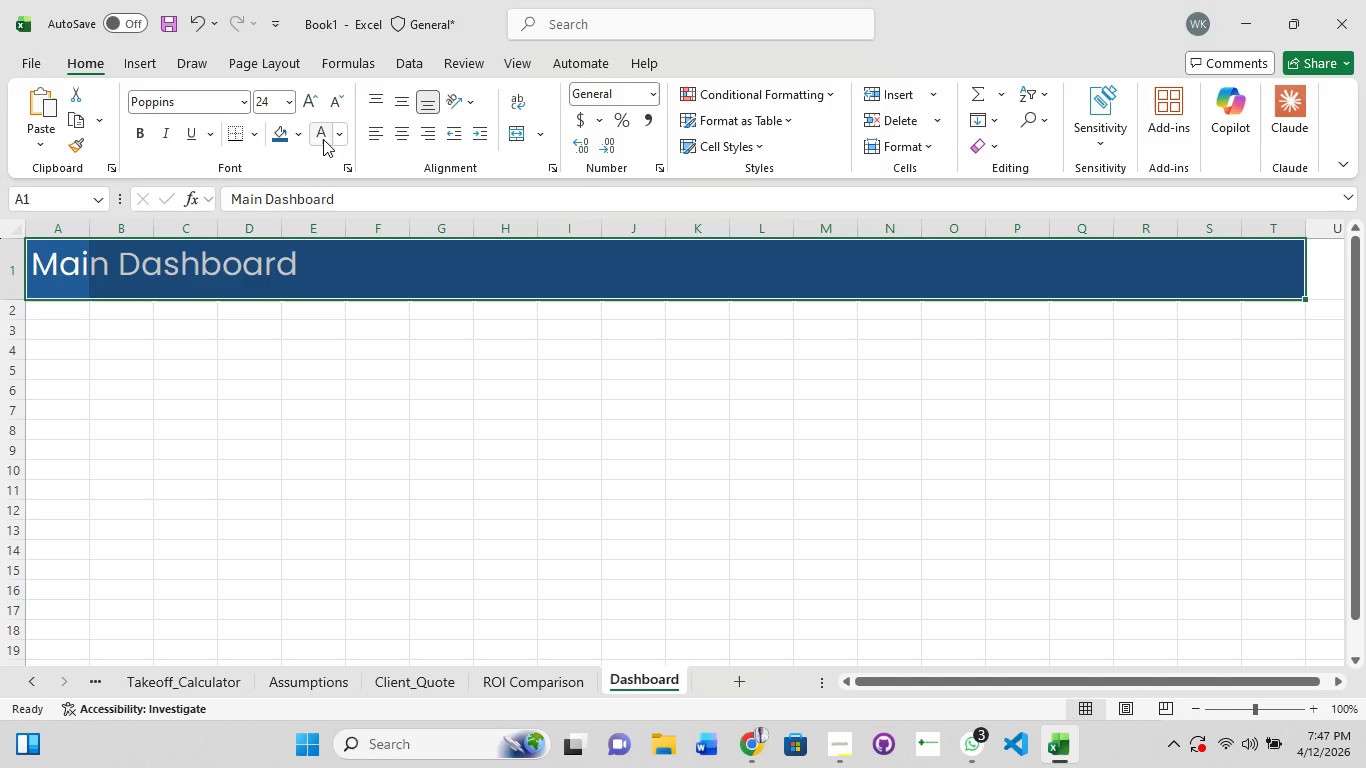 
key(Control+1)
 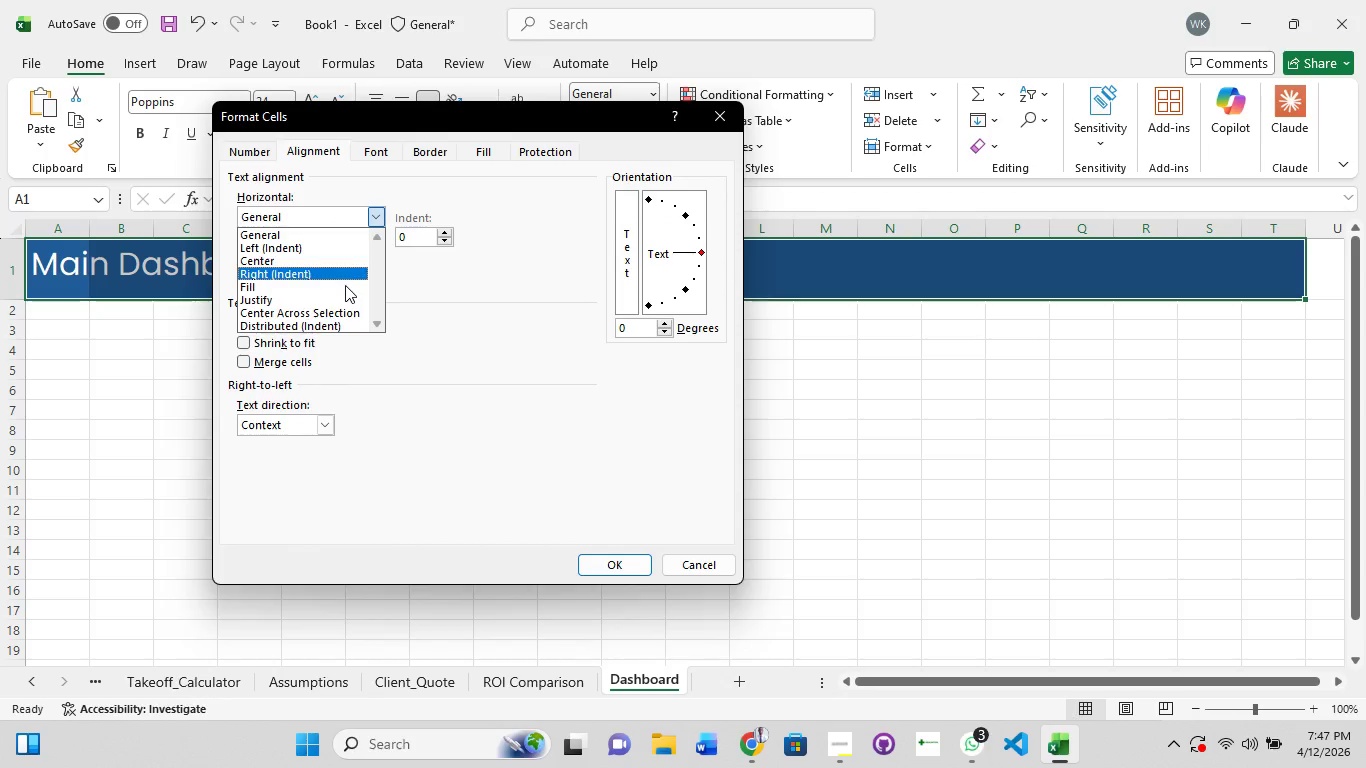 
left_click([333, 318])
 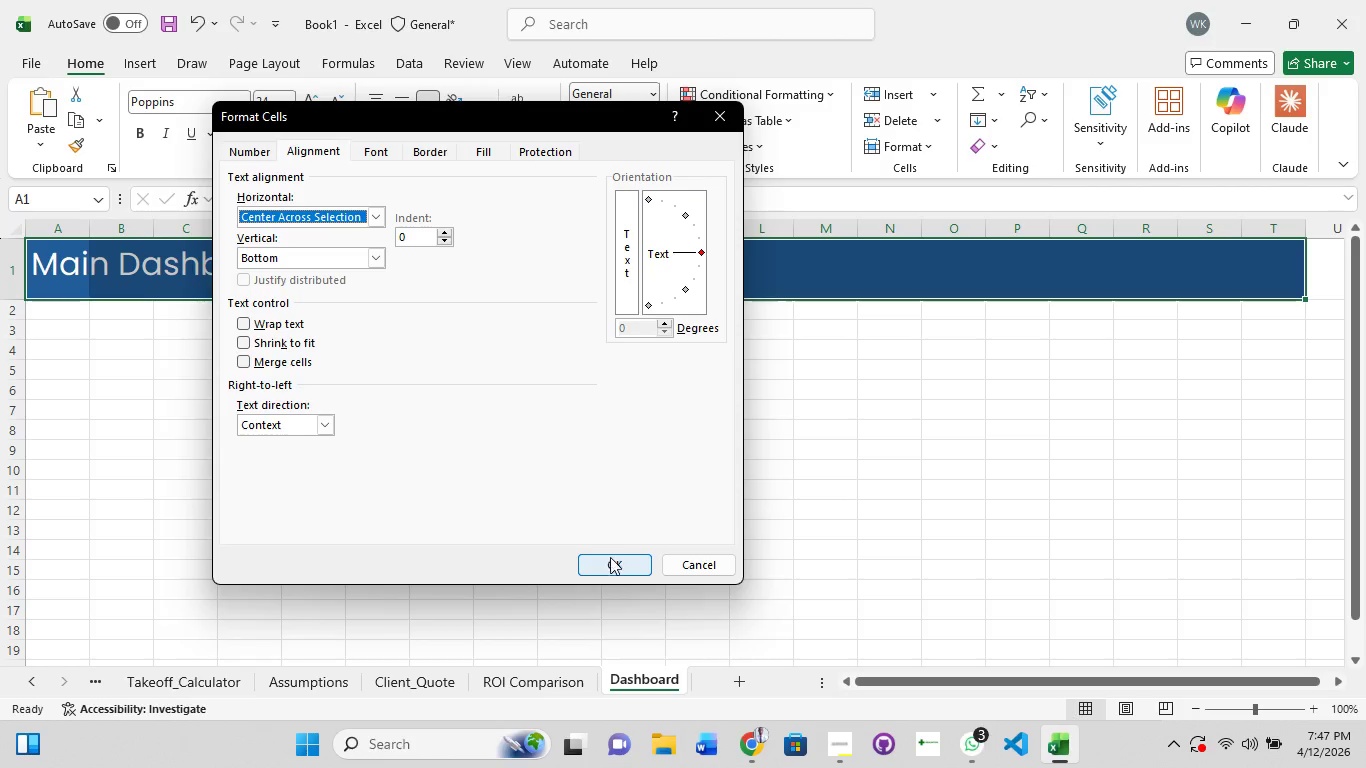 
left_click([615, 561])
 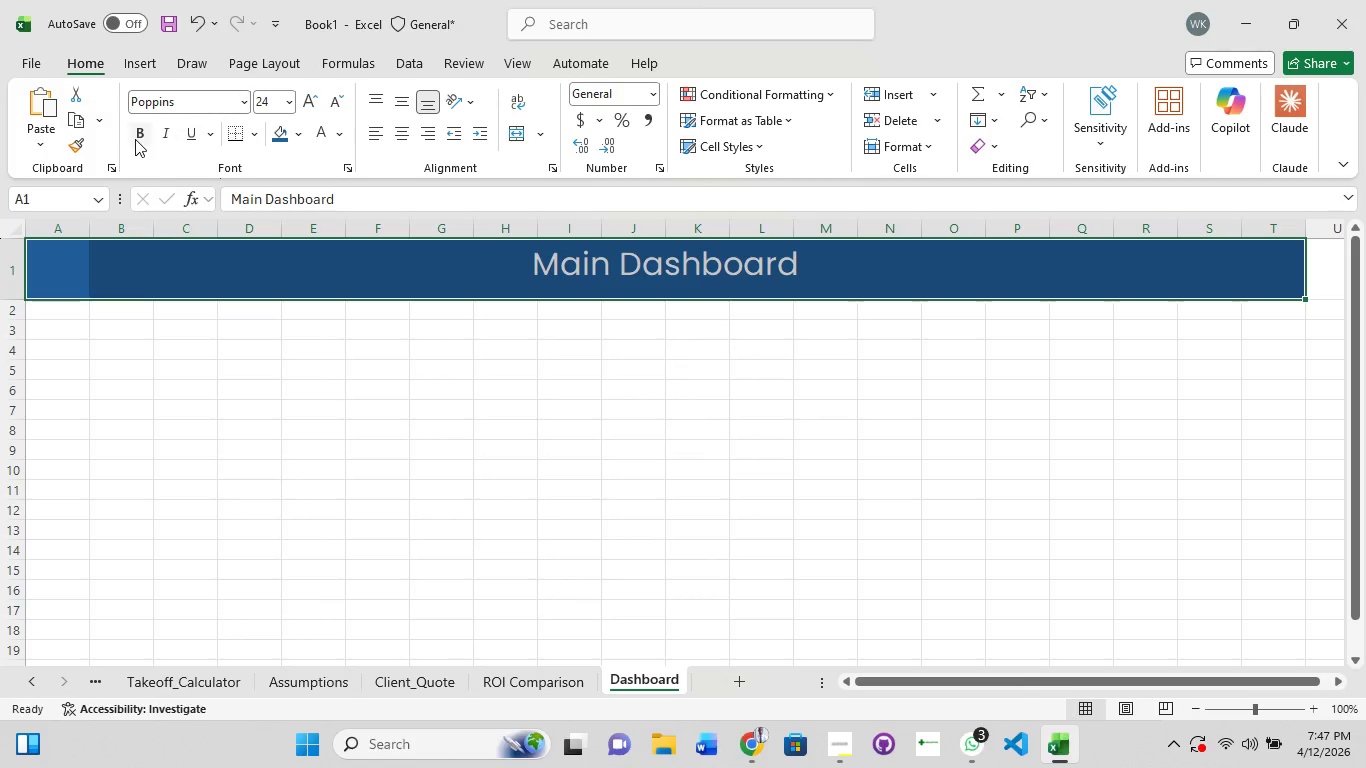 
left_click([135, 139])
 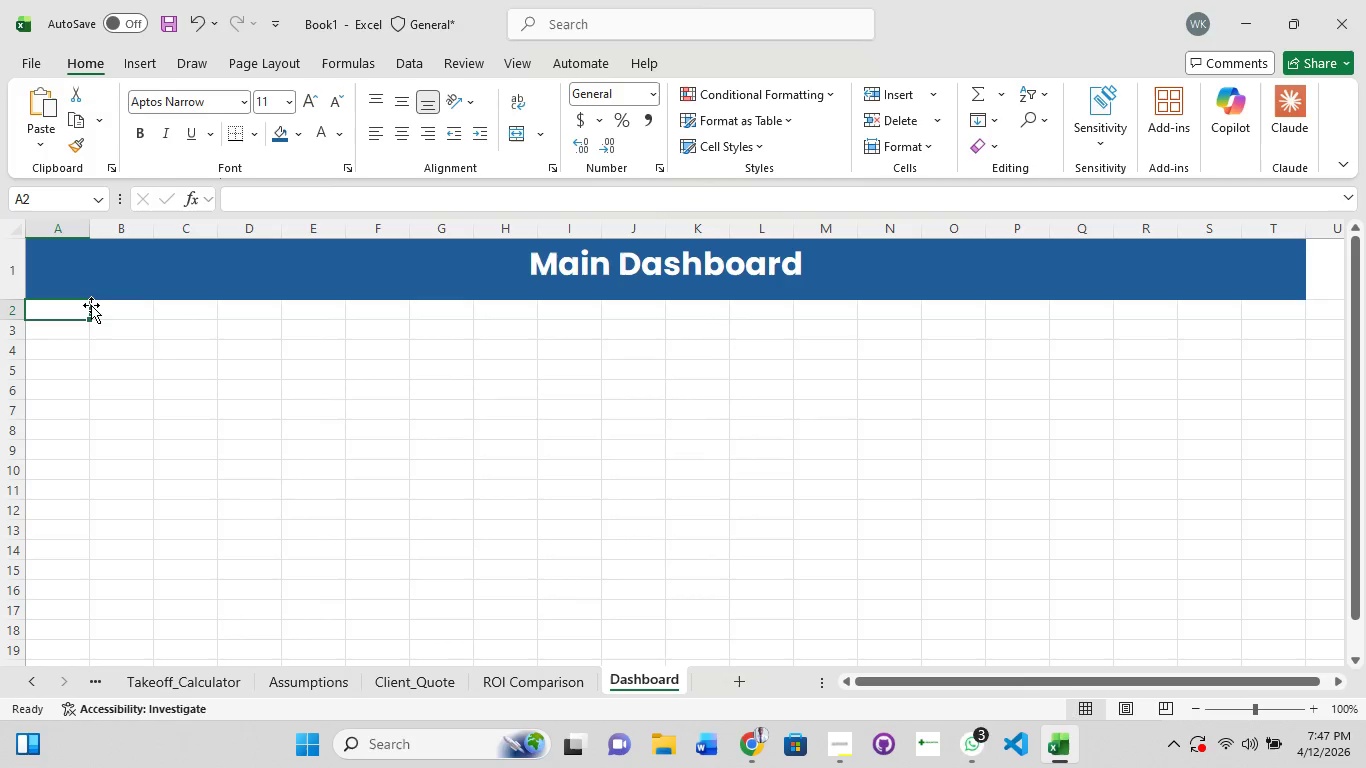 
wait(5.09)
 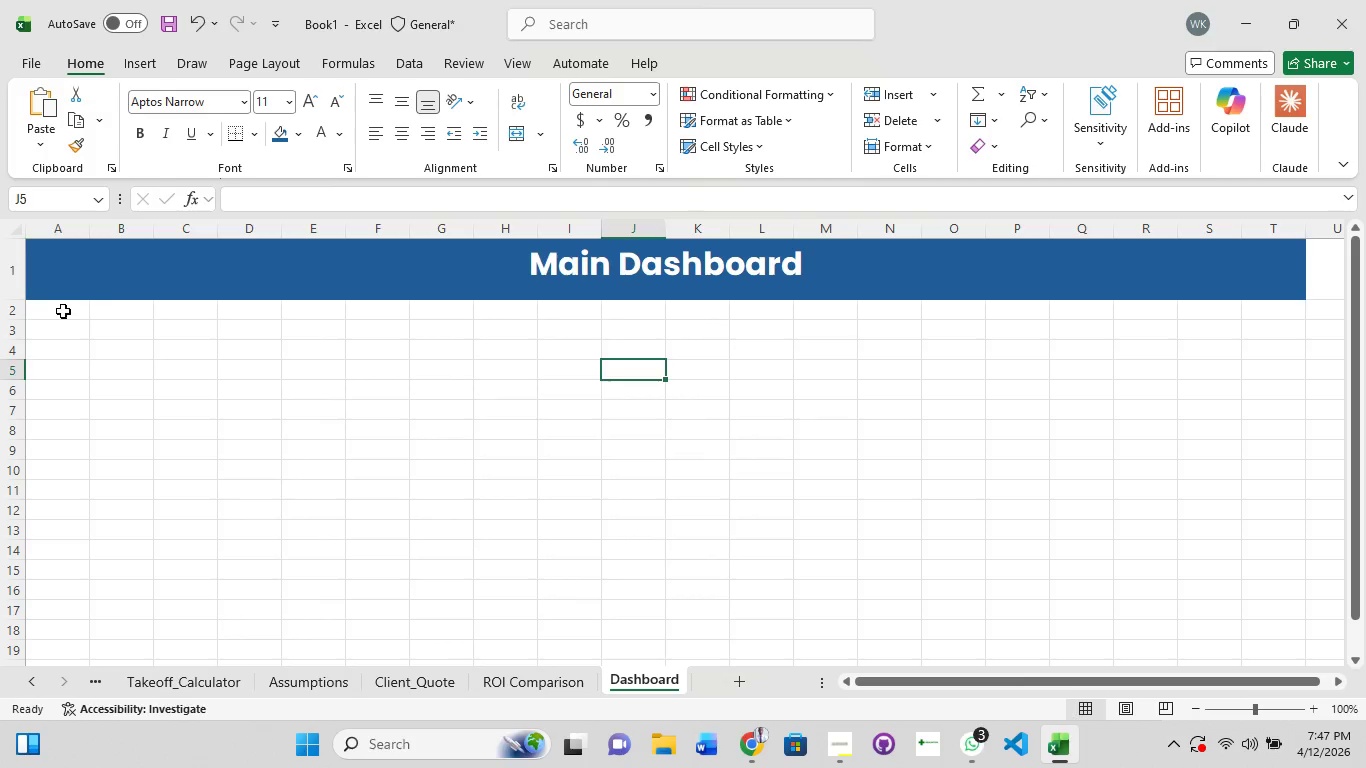 
left_click([538, 677])
 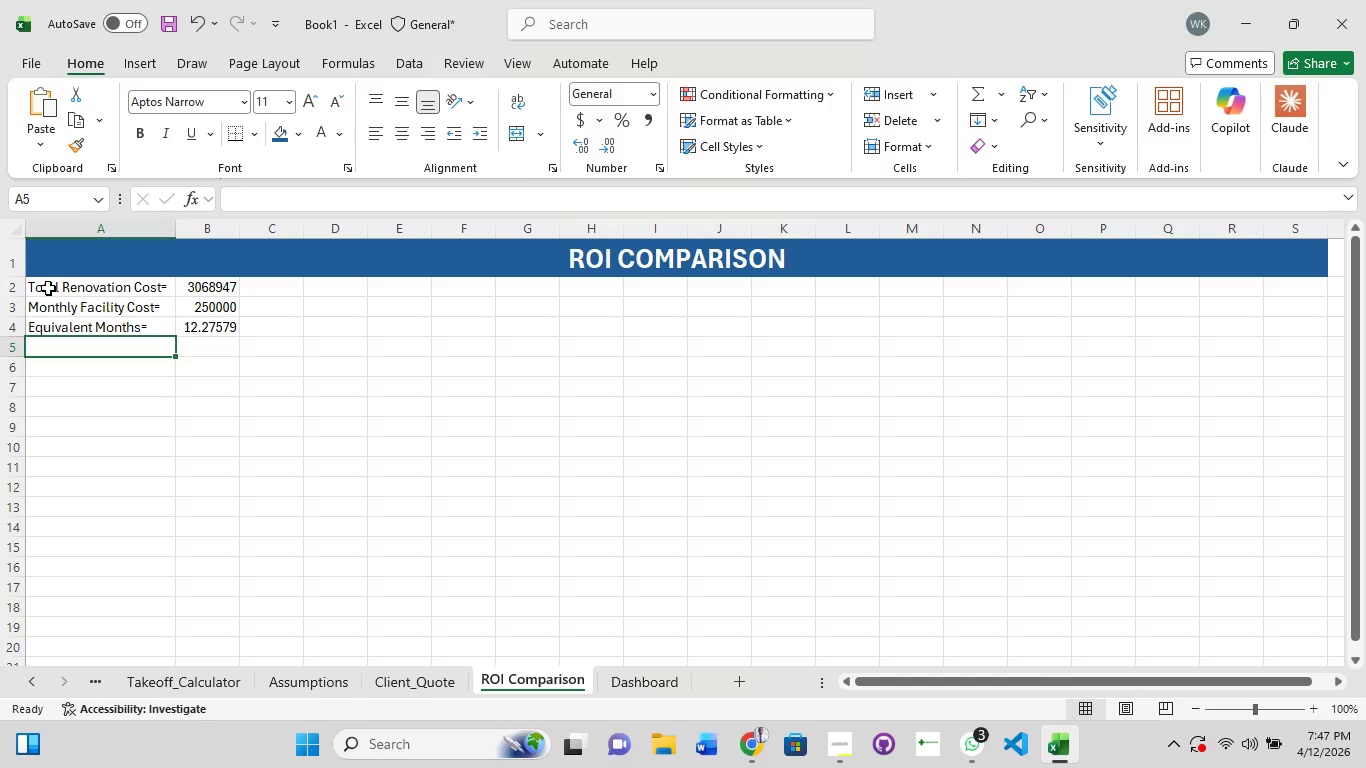 
hold_key(key=ShiftLeft, duration=1.52)
left_click([47, 288])
 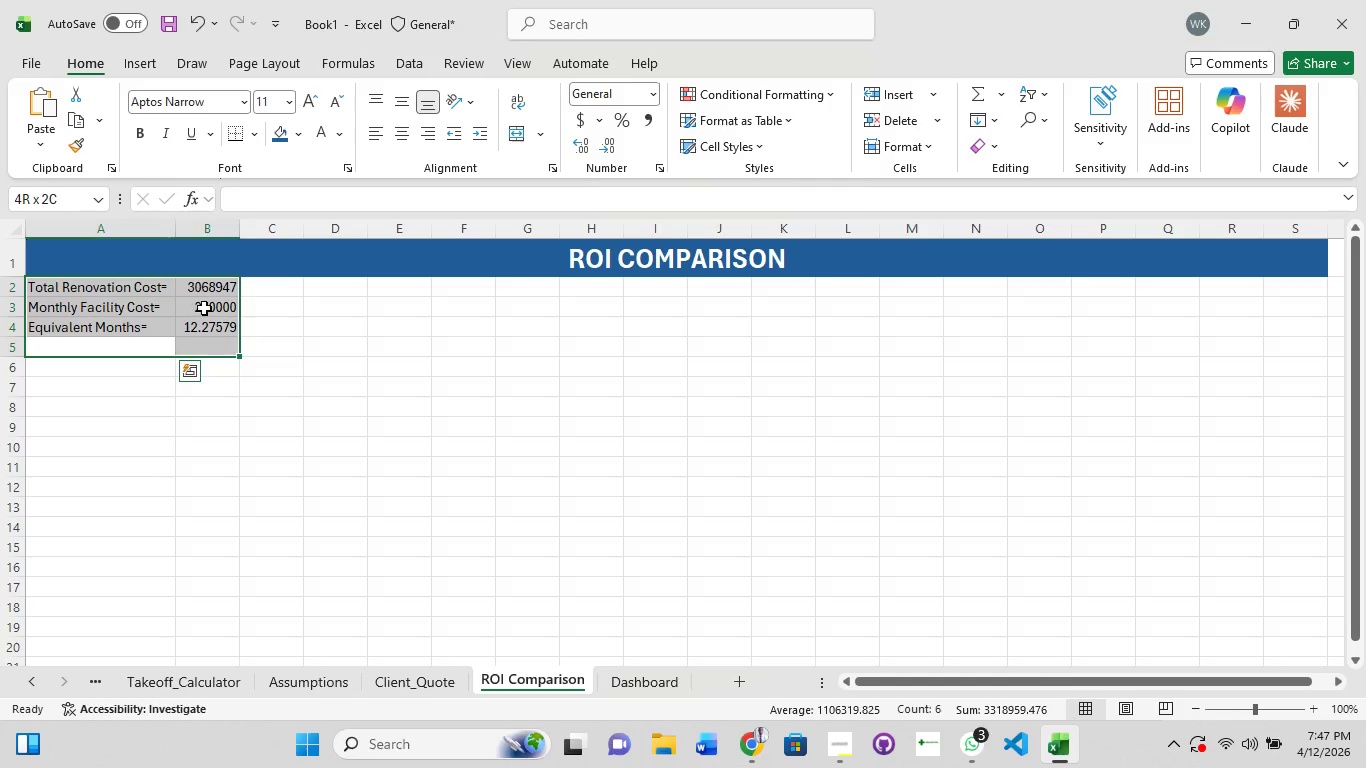 
hold_key(key=ShiftLeft, duration=1.23)
 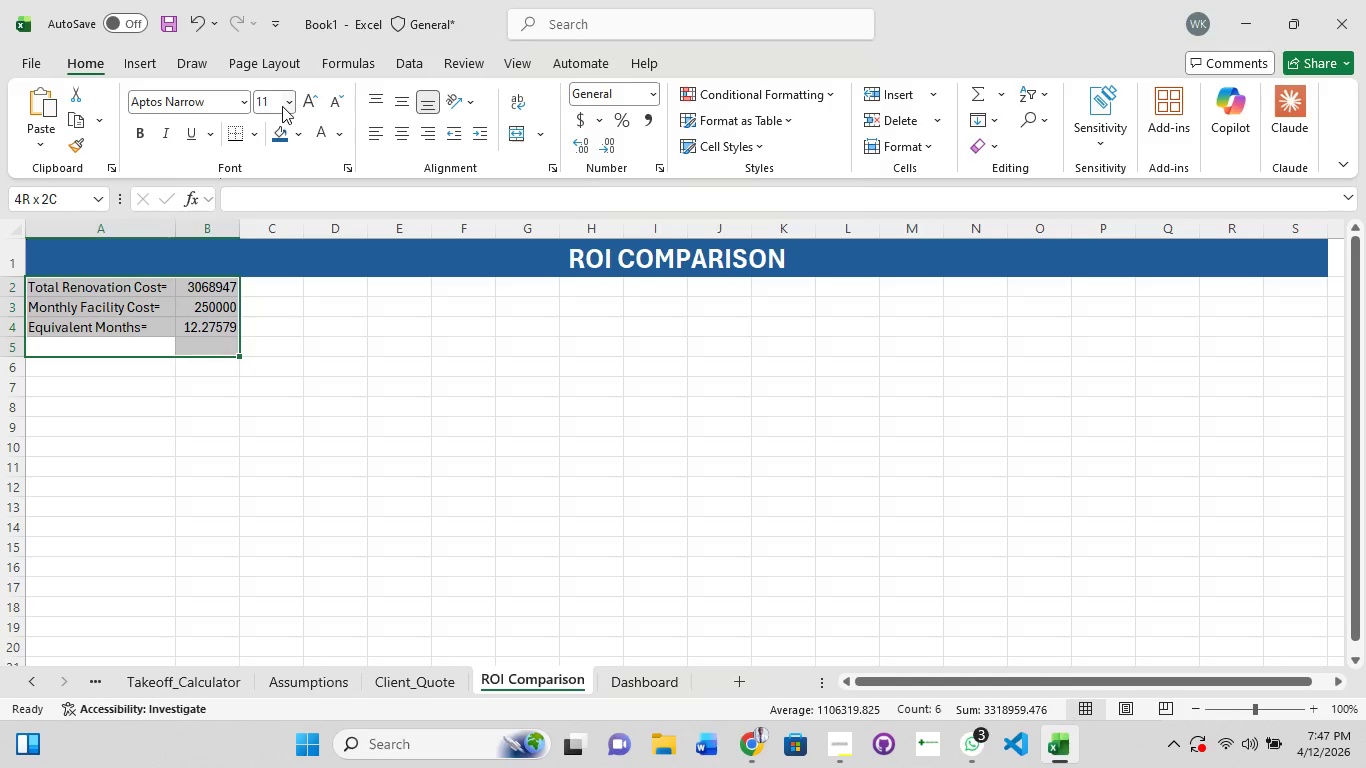 
left_click([289, 104])
 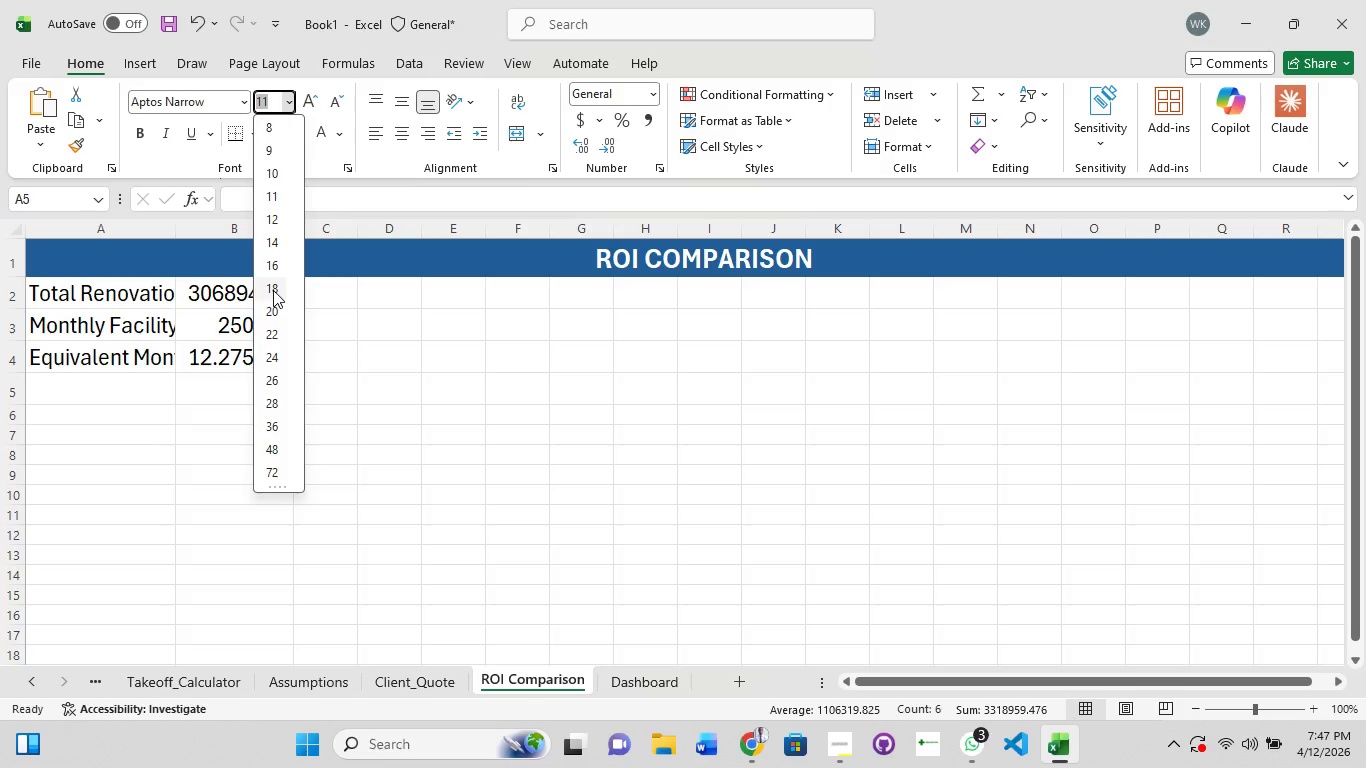 
wait(5.08)
 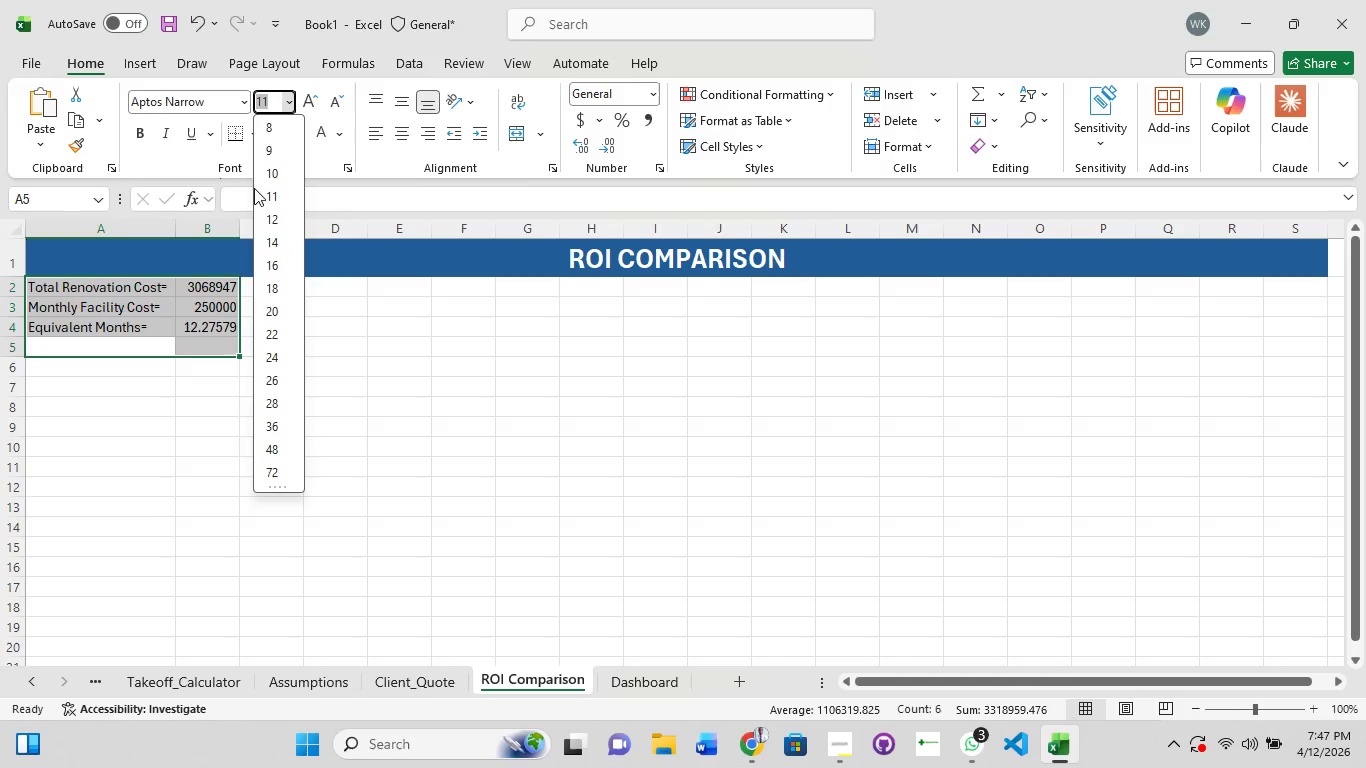 
left_click([273, 290])
 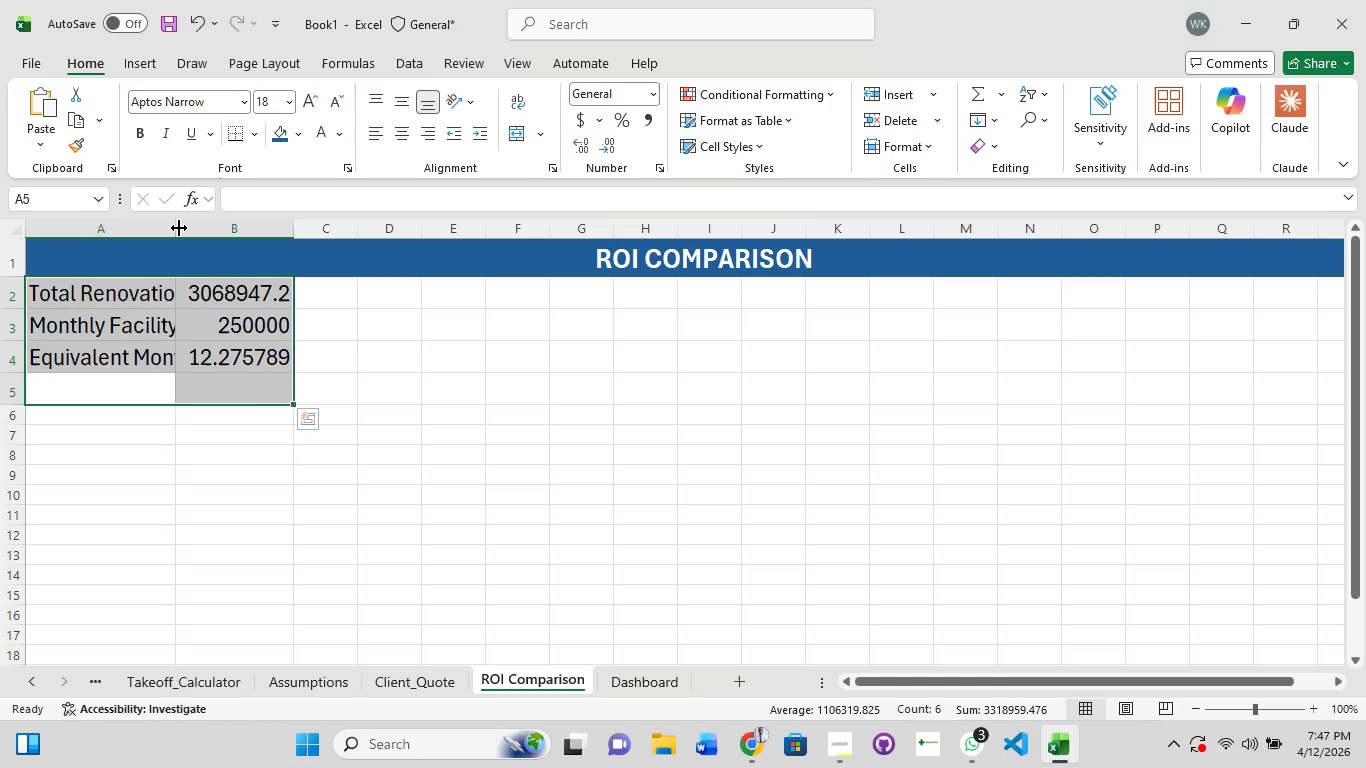 
double_click([179, 228])
 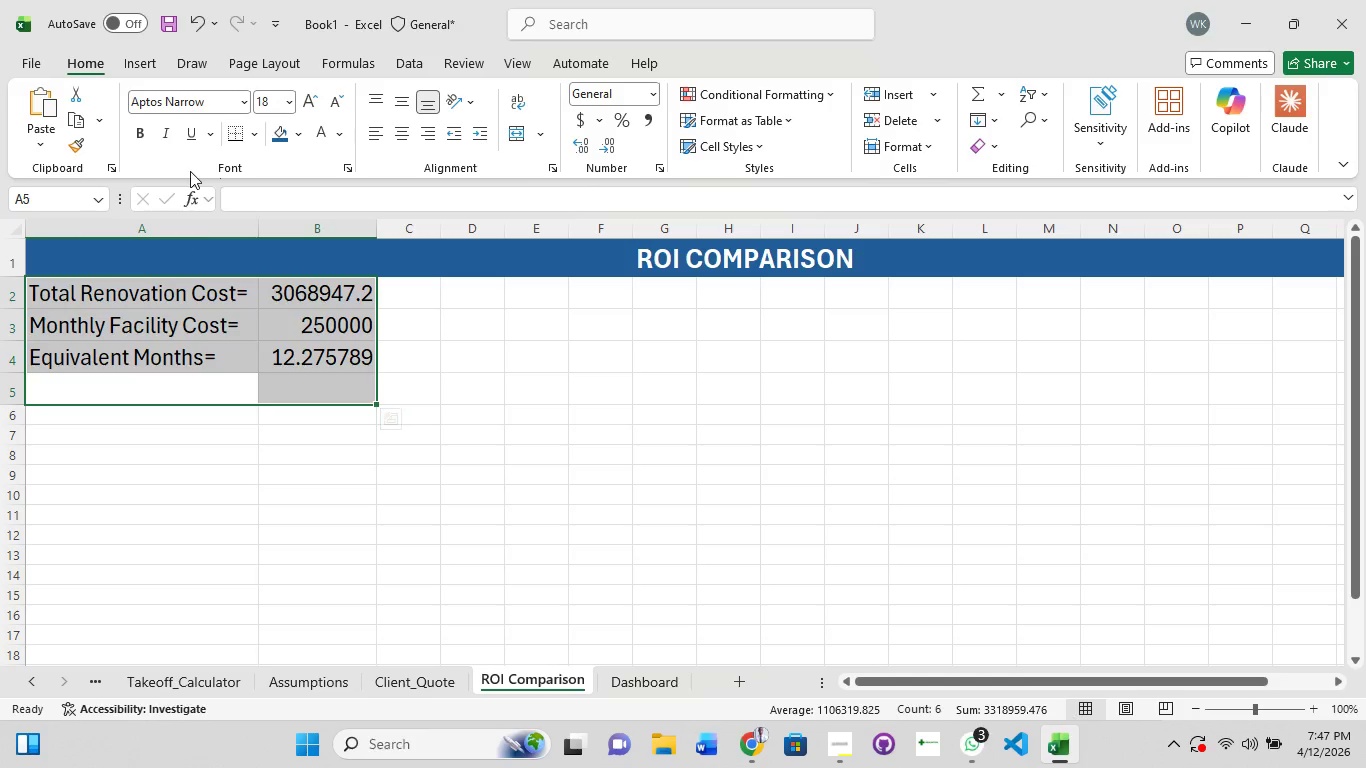 
left_click([296, 138])
 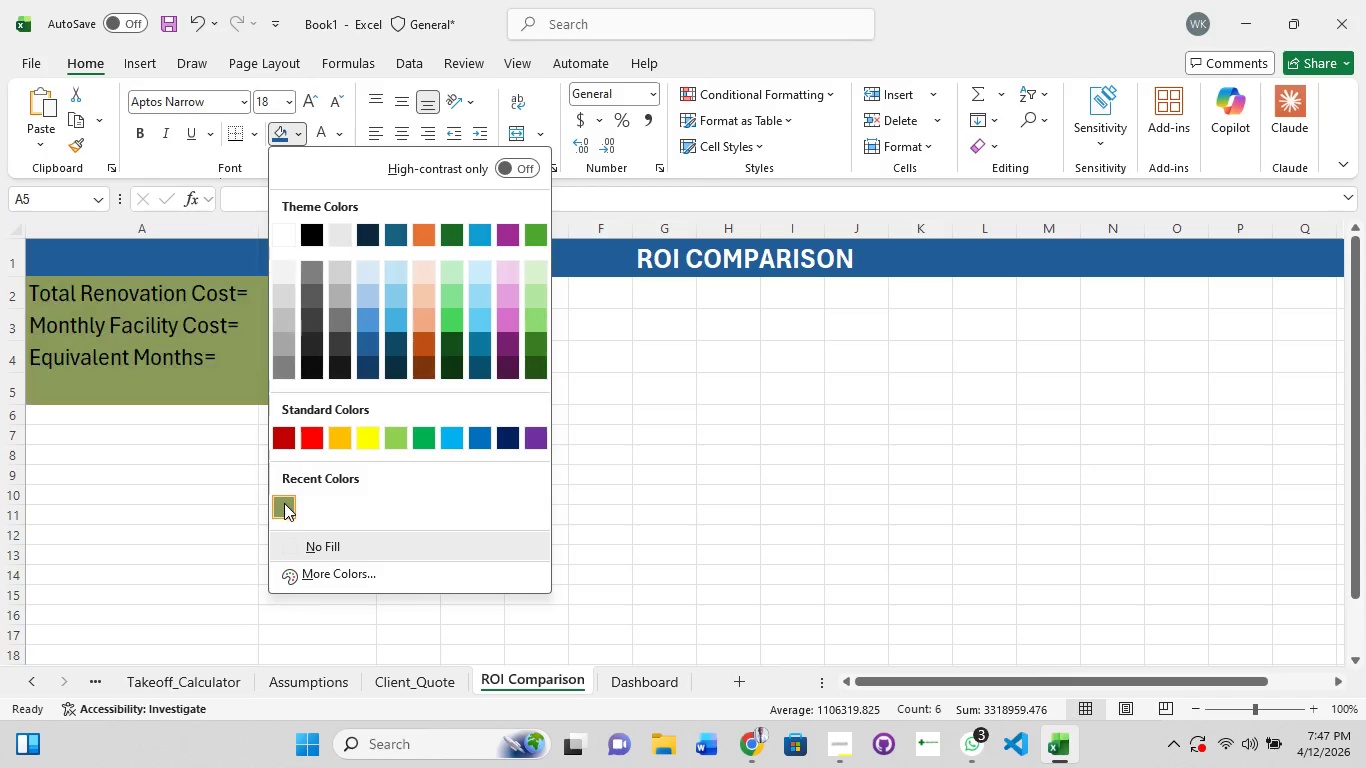 
left_click([284, 503])
 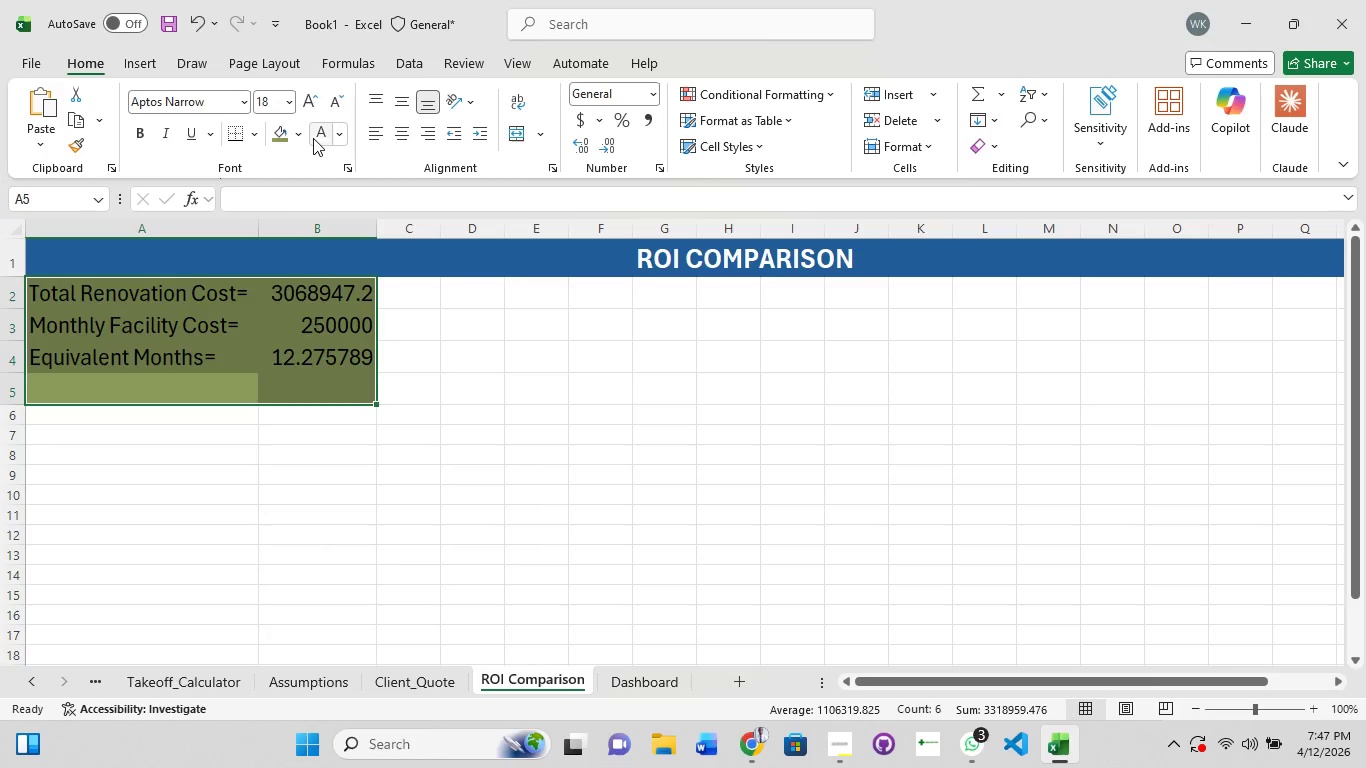 
left_click([314, 138])
 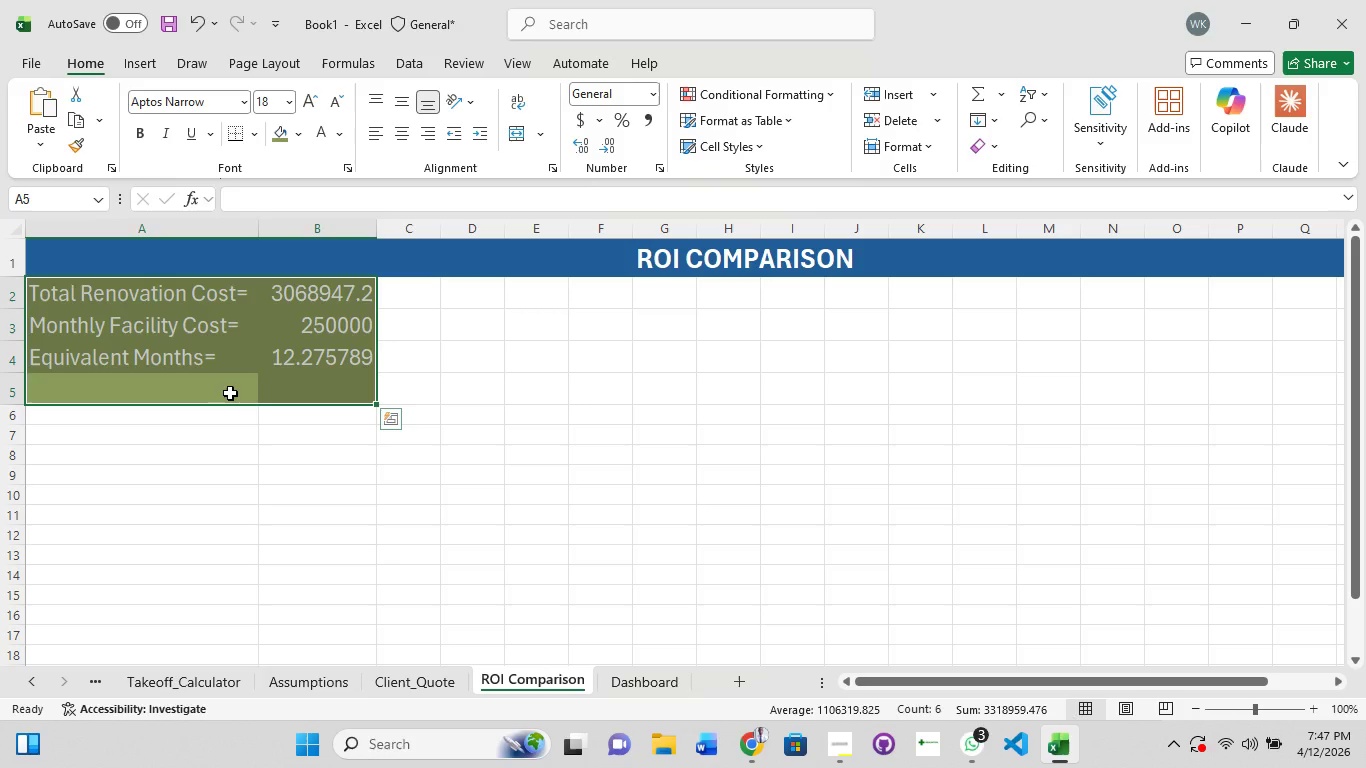 
wait(5.23)
 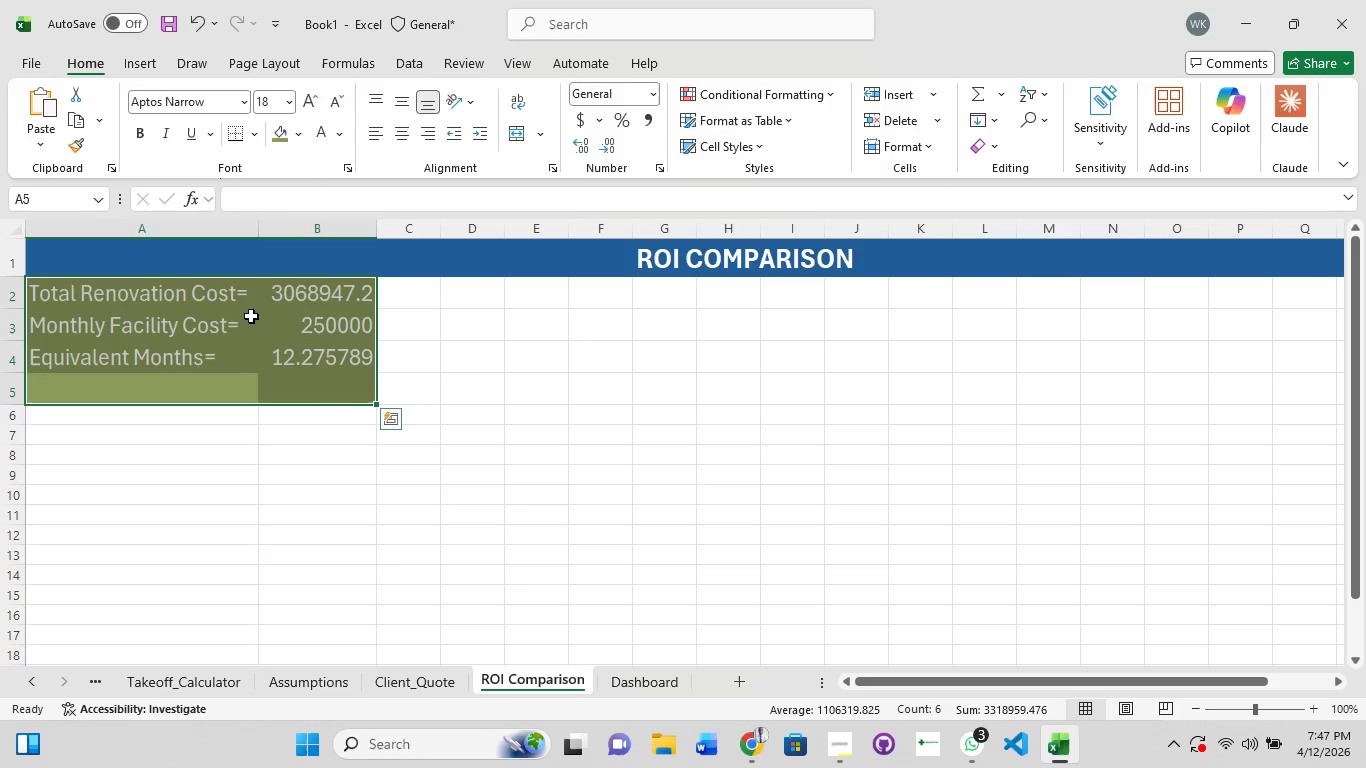 
key(Control+Z)
 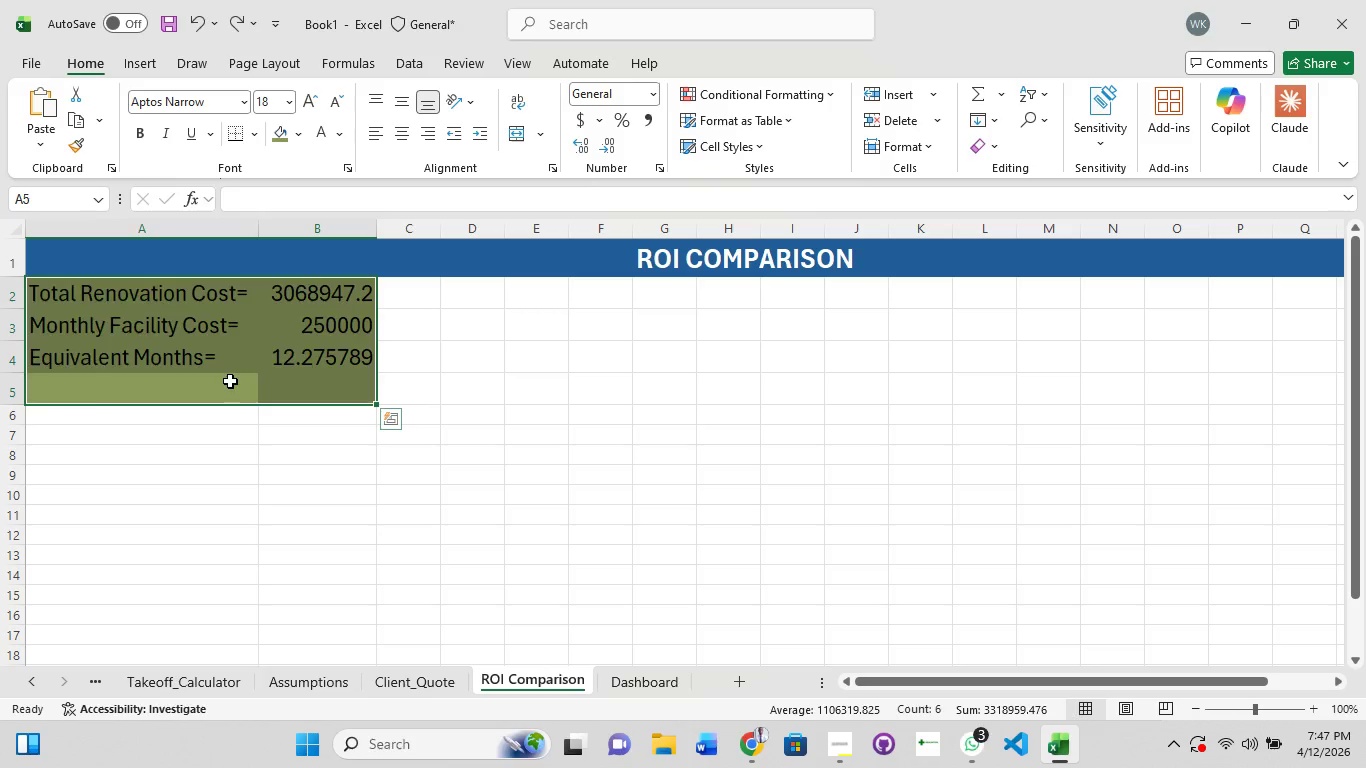 
key(Control+Z)
 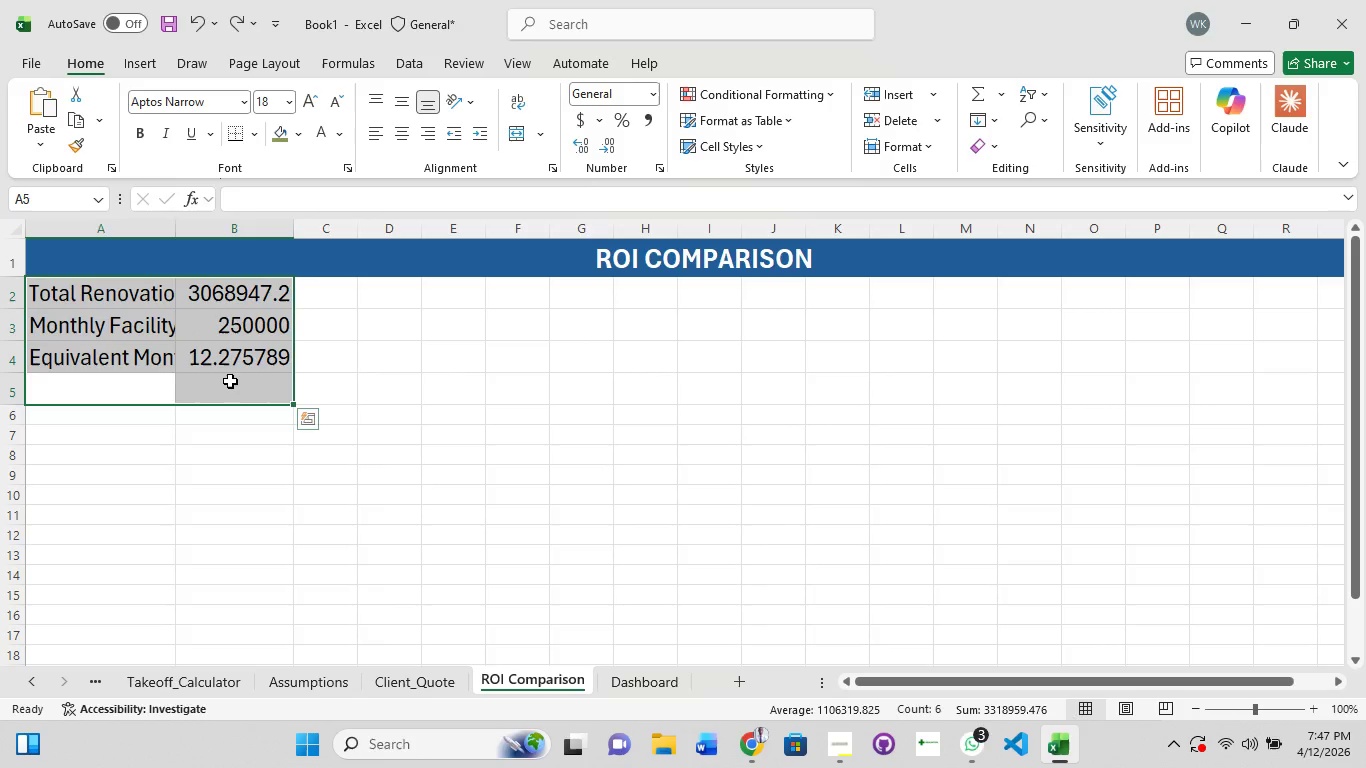 
key(Control+Z)
 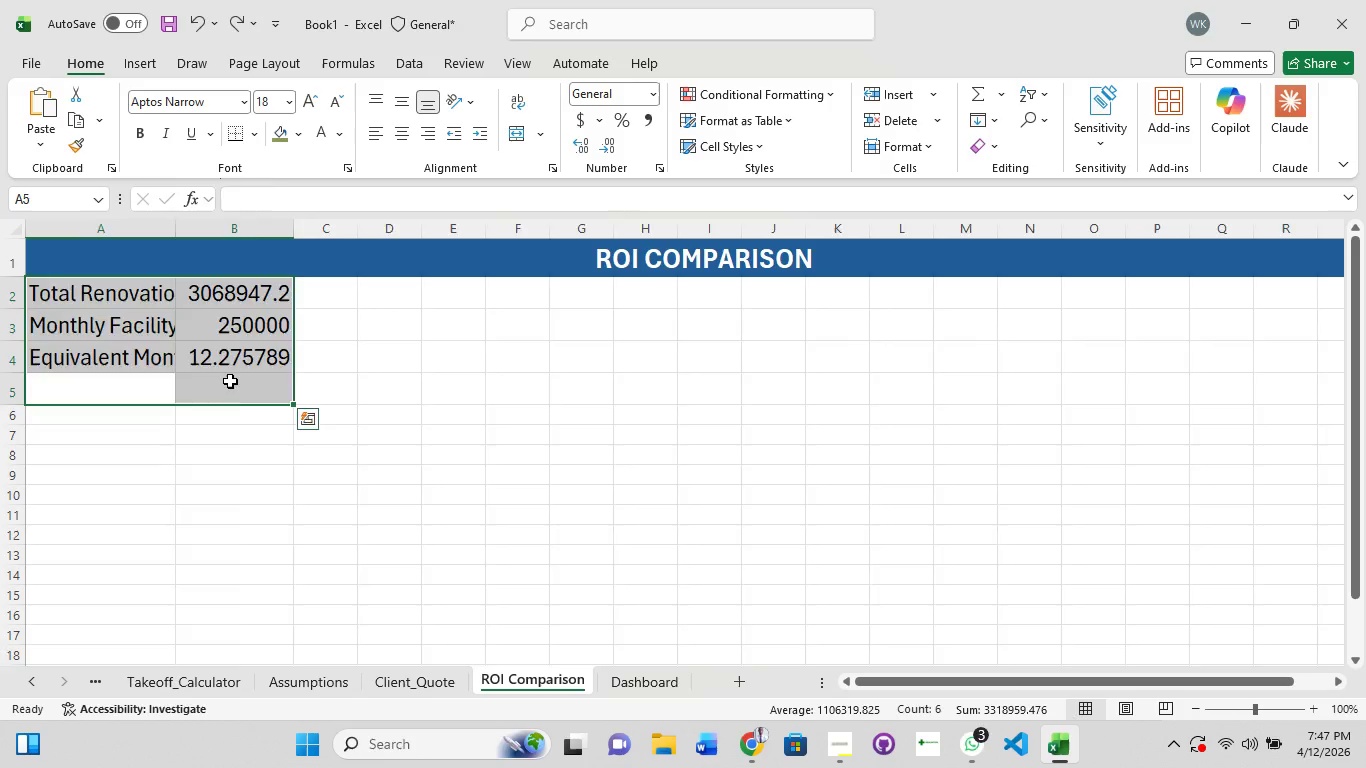 
key(Control+Z)
 